 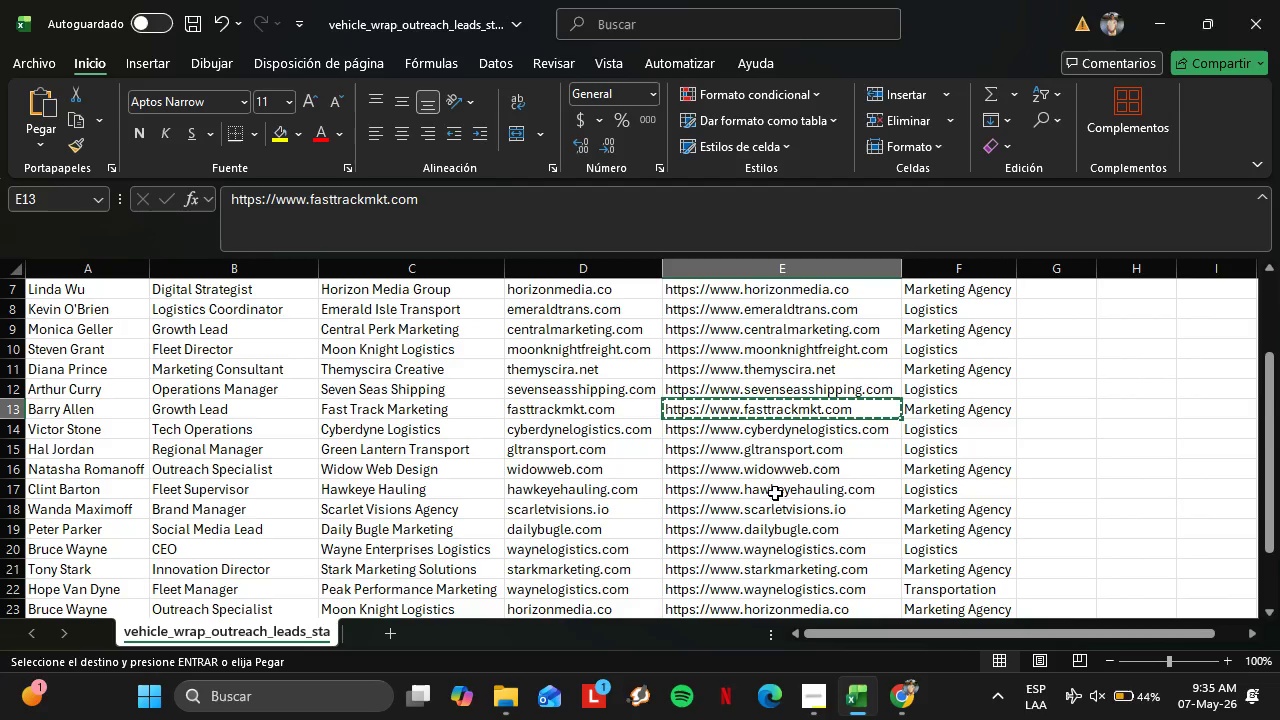 
left_click([767, 427])
 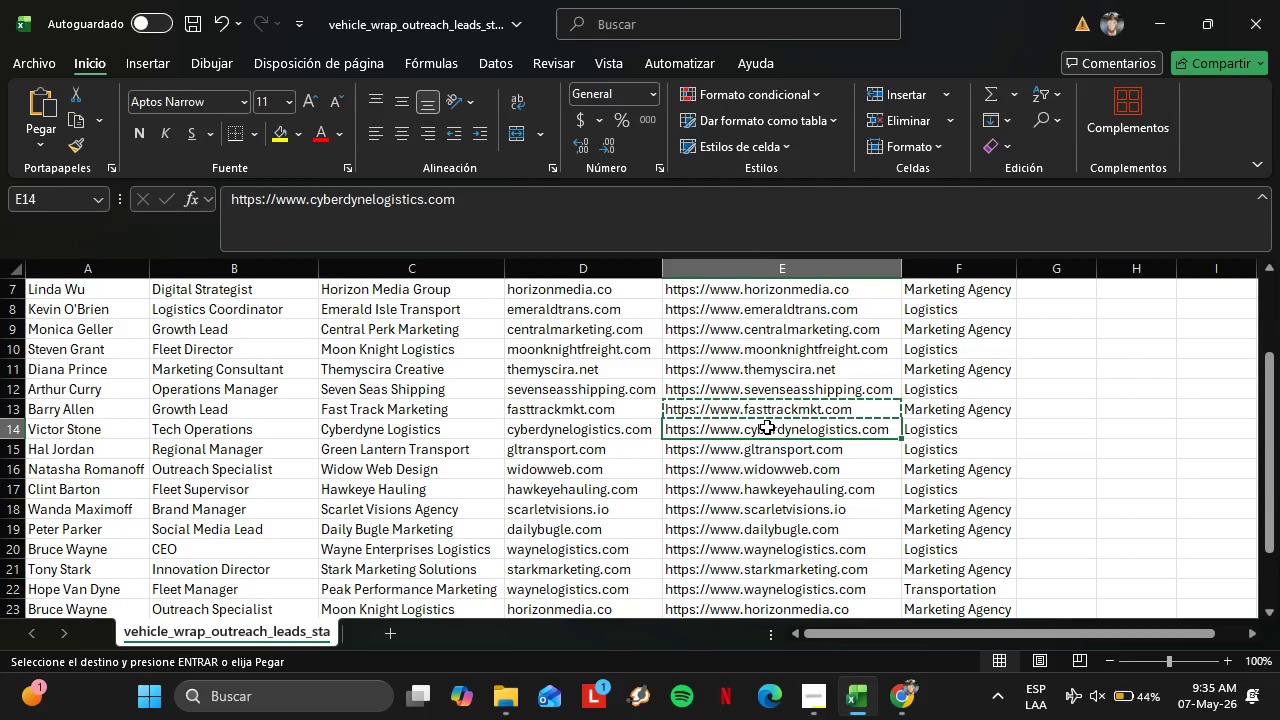 
key(Control+C)
 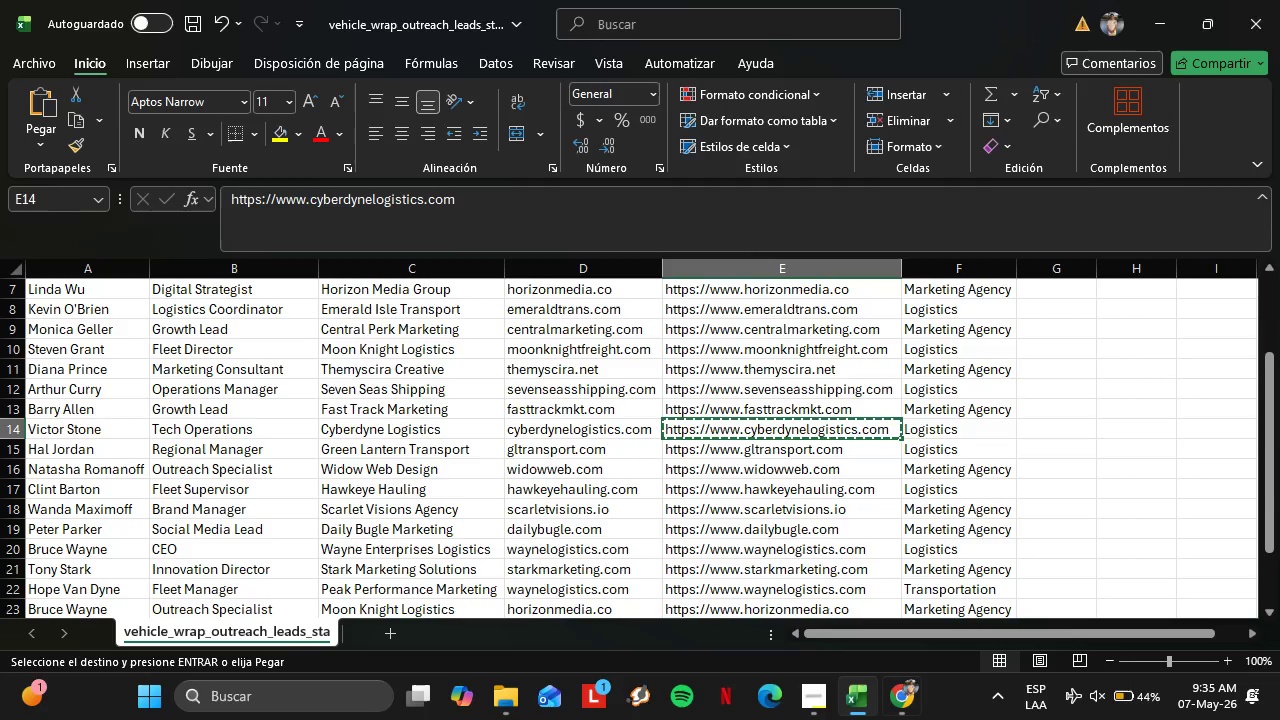 
left_click([911, 717])
 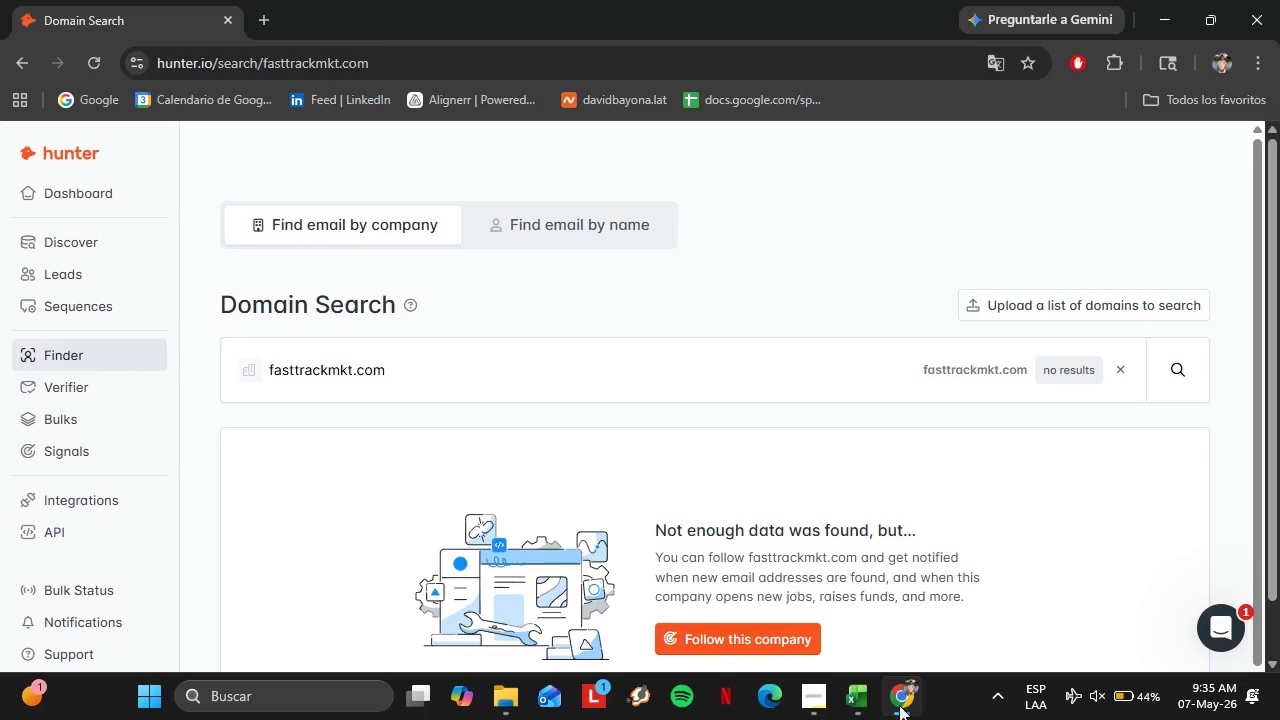 
wait(5.48)
 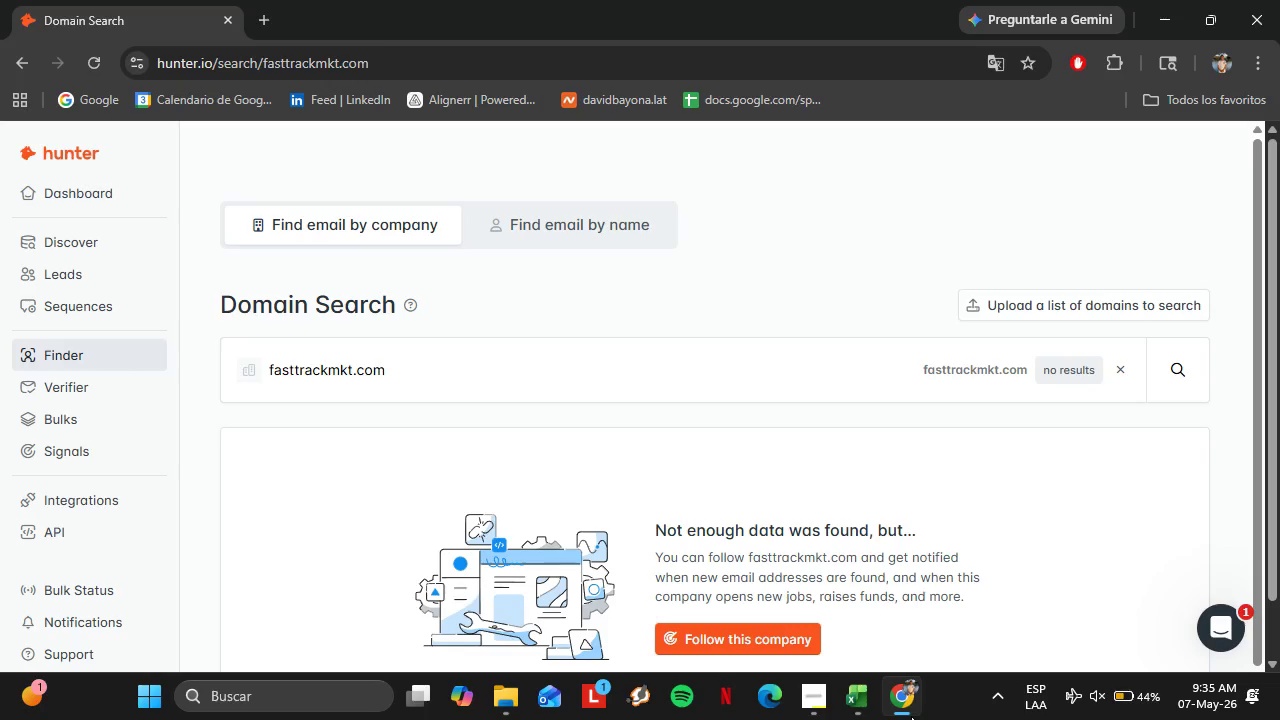 
double_click([410, 366])
 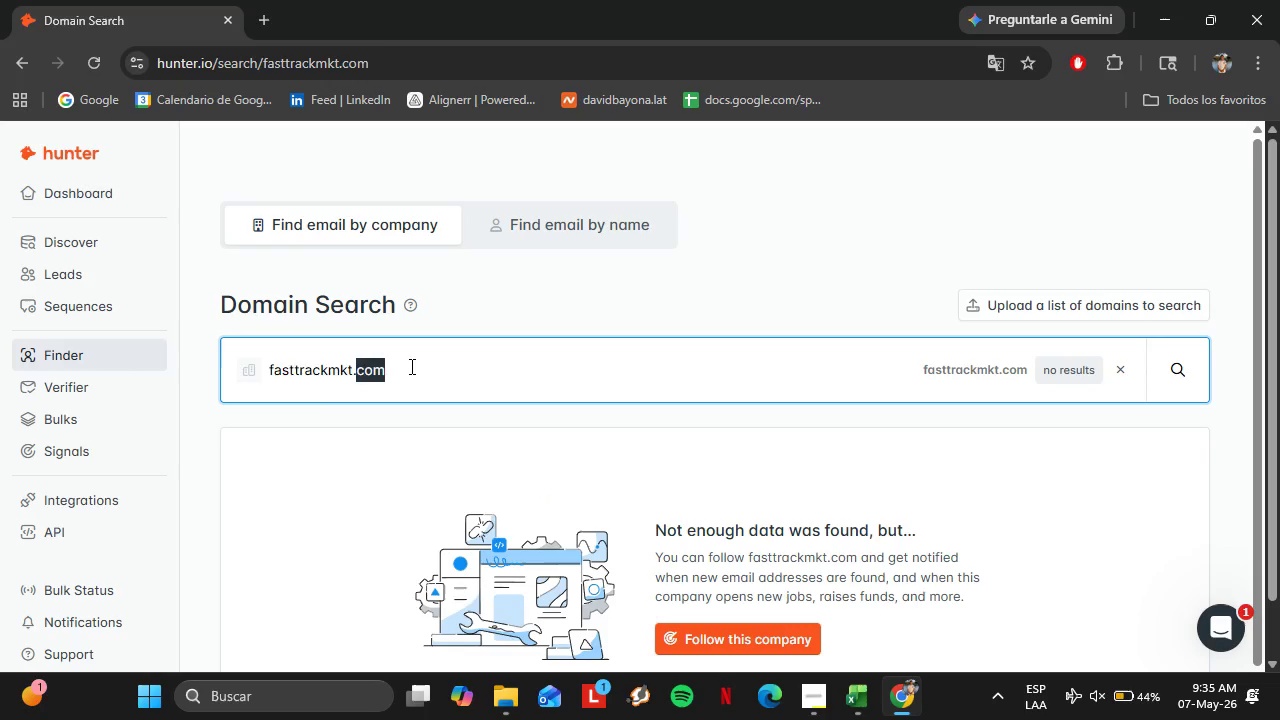 
triple_click([410, 366])
 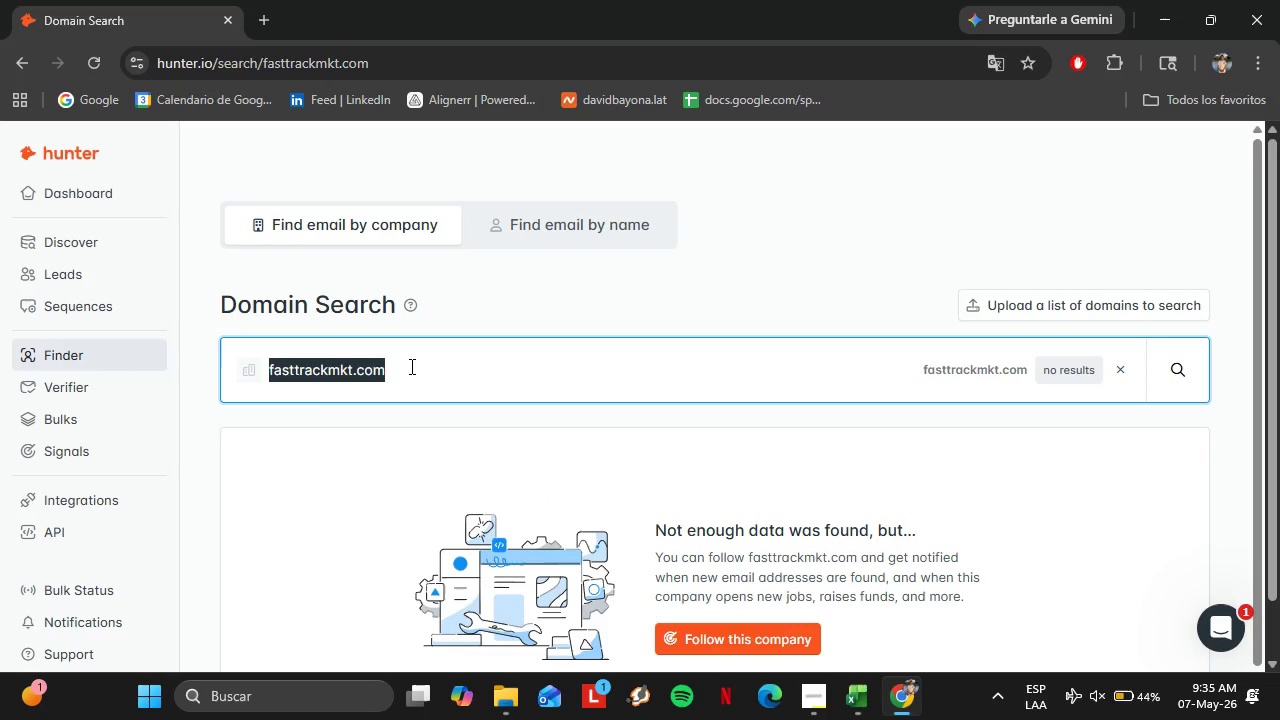 
key(Control+ControlLeft)
 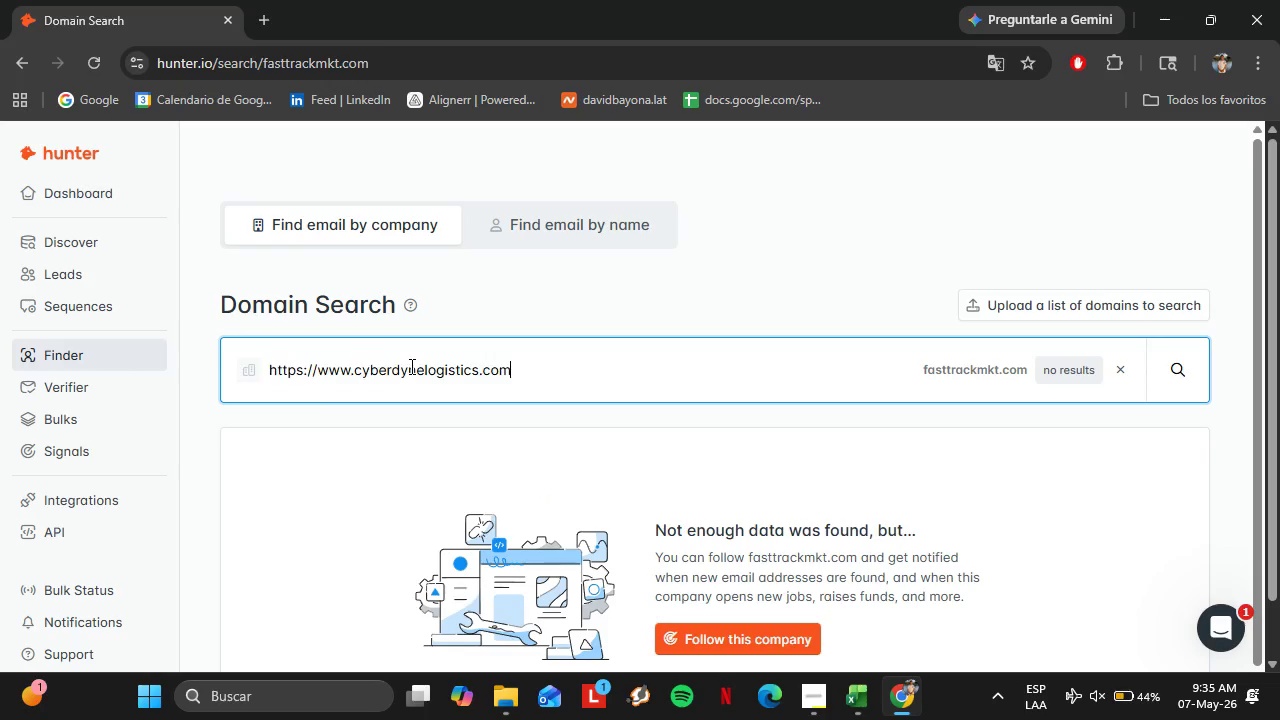 
key(Control+V)
 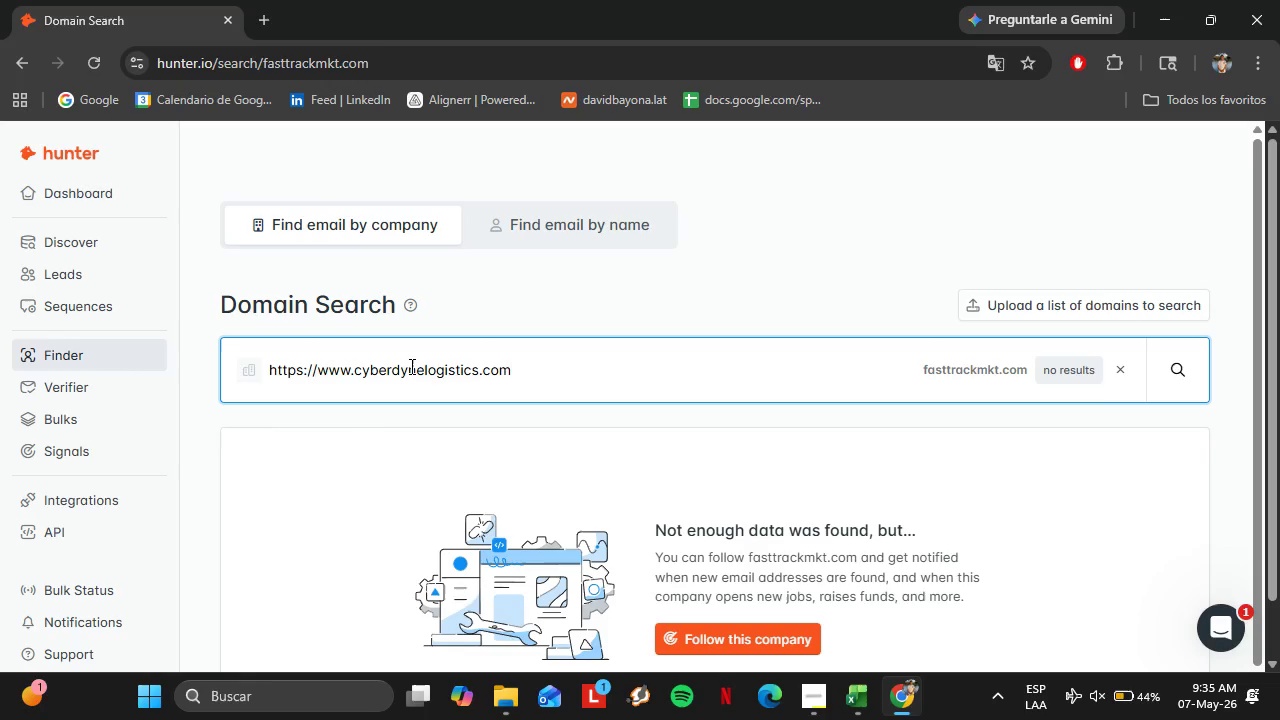 
key(Enter)
 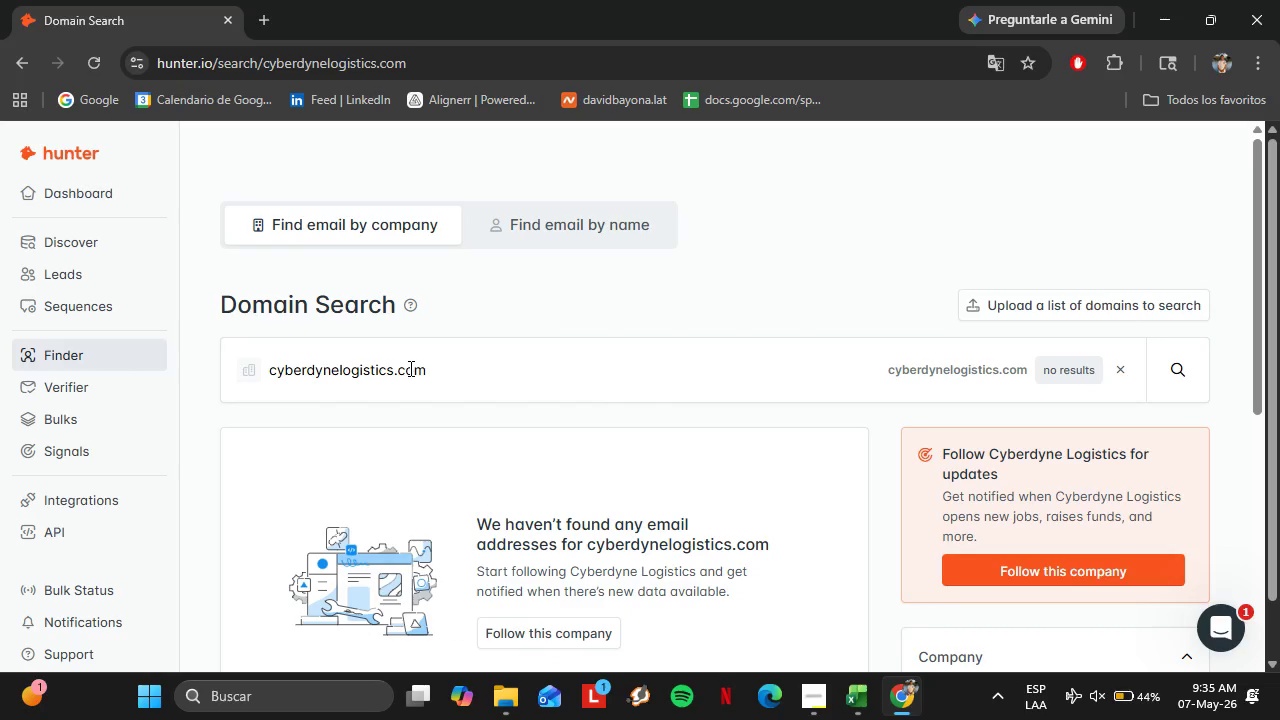 
wait(7.62)
 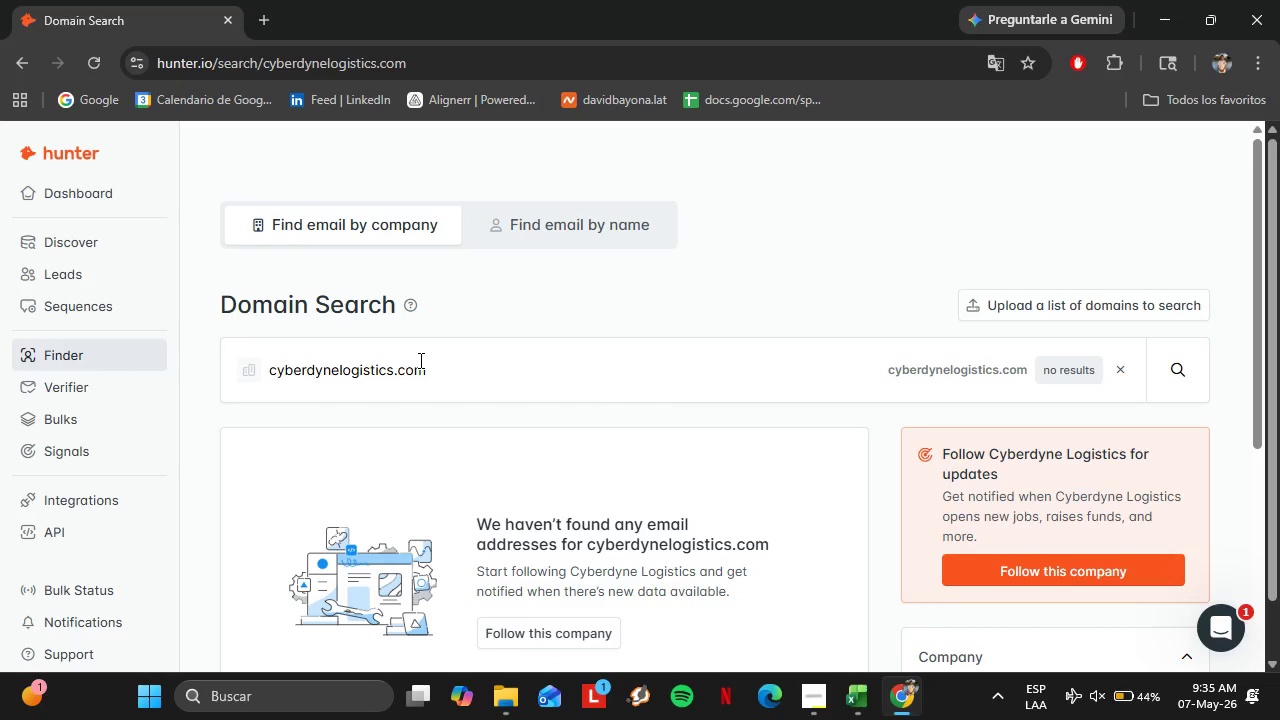 
left_click([864, 687])
 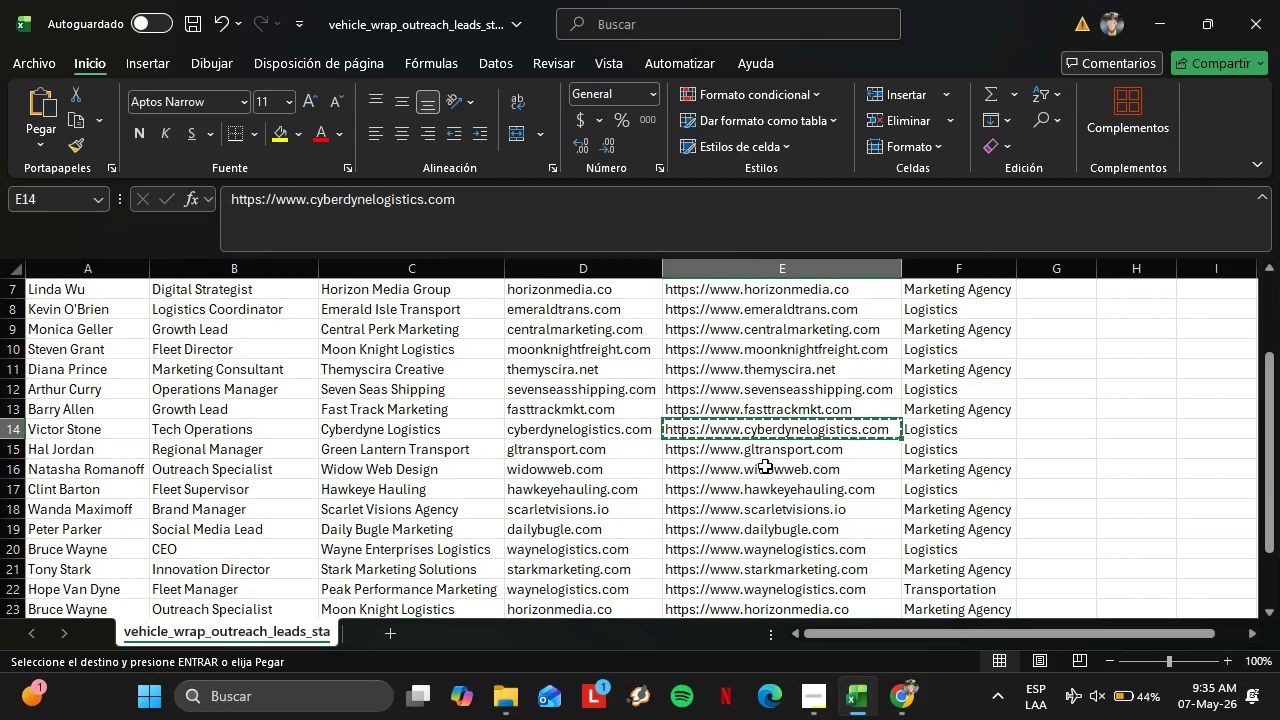 
left_click([758, 458])
 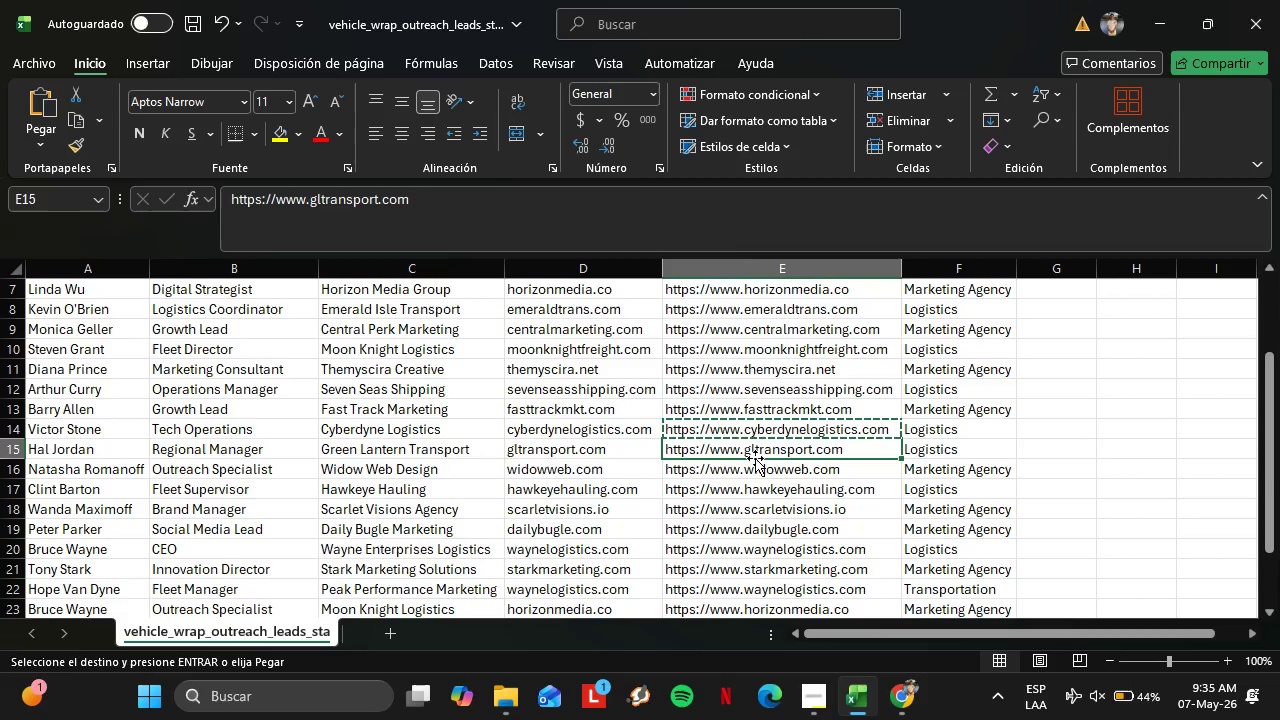 
key(Control+C)
 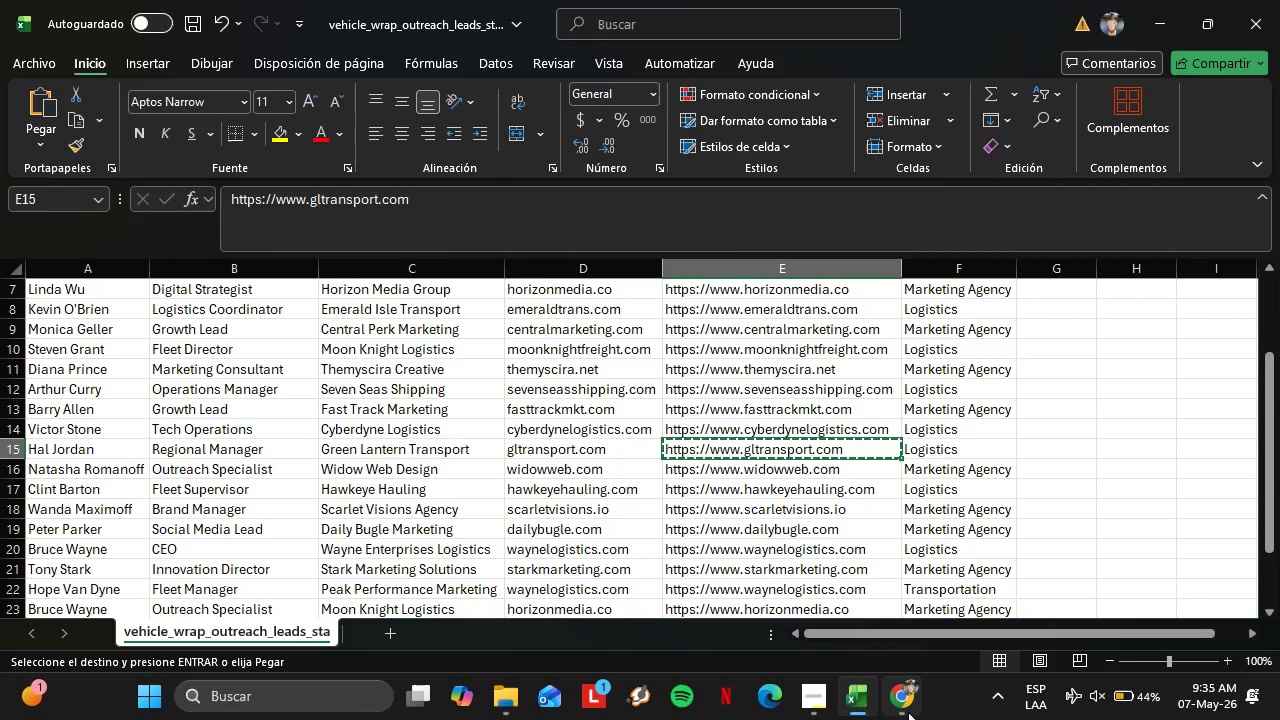 
left_click([908, 711])
 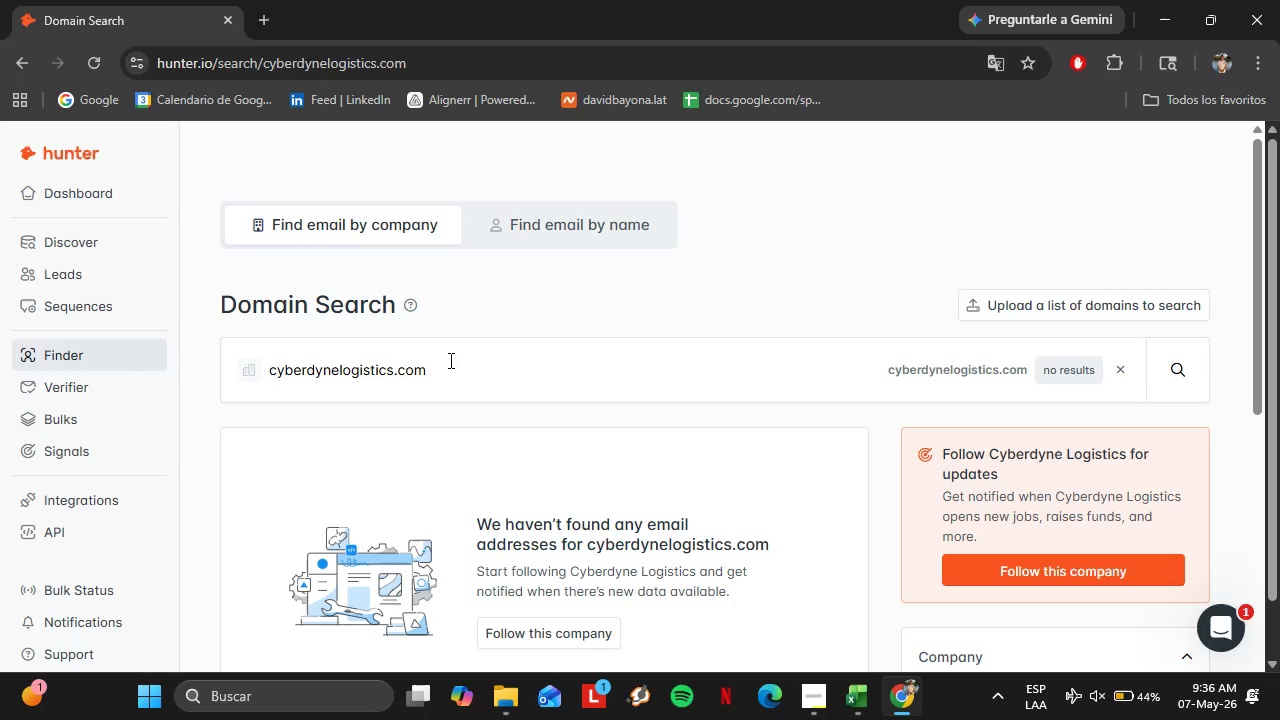 
left_click_drag(start_coordinate=[449, 360], to_coordinate=[244, 366])
 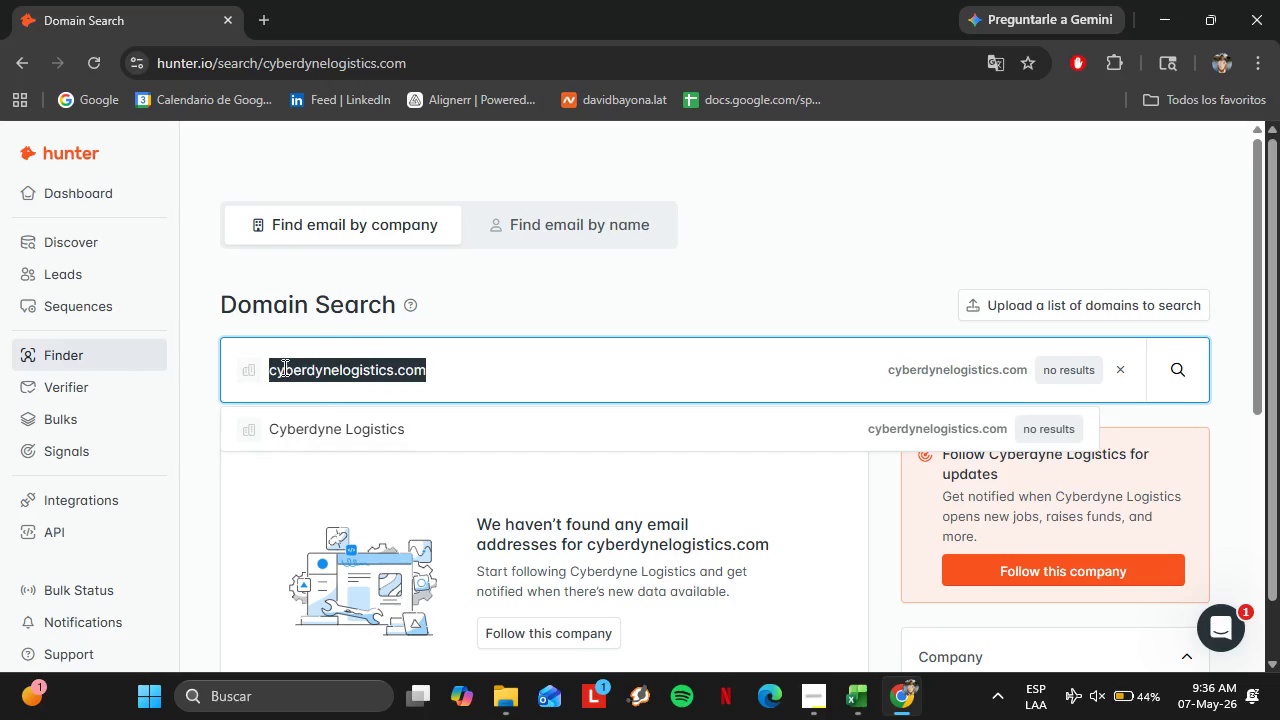 
key(Control+V)
 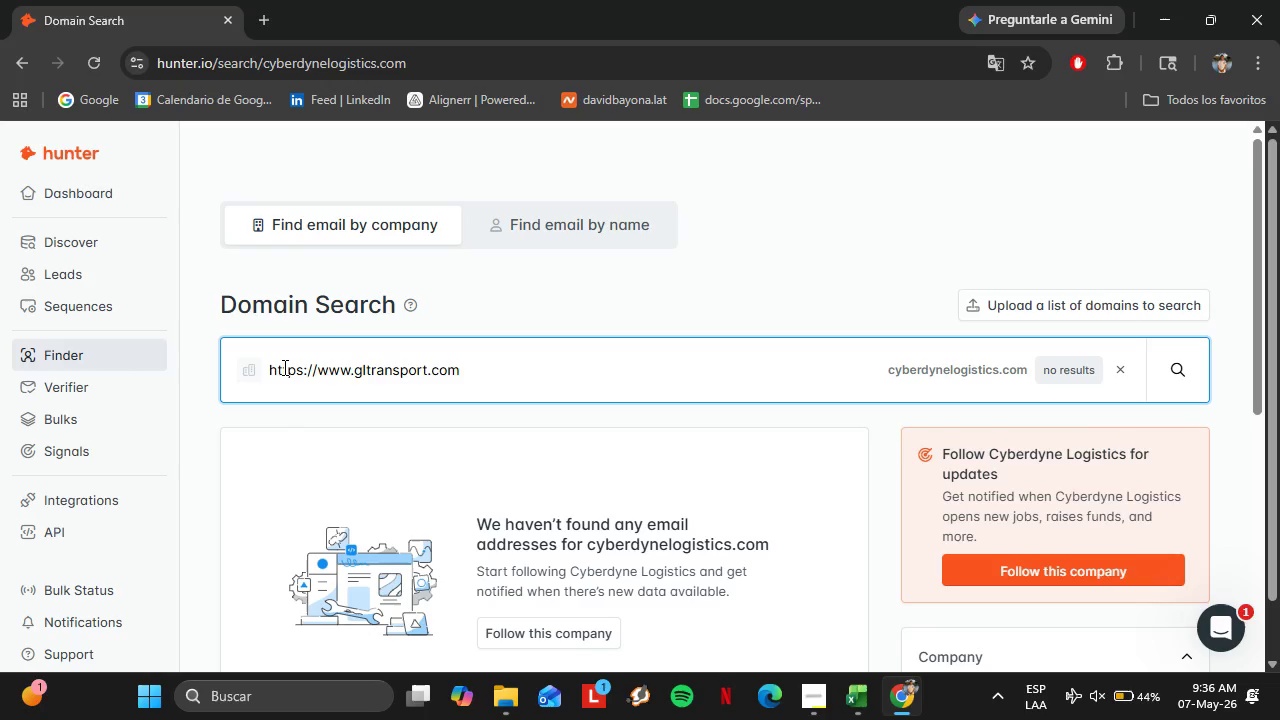 
key(Enter)
 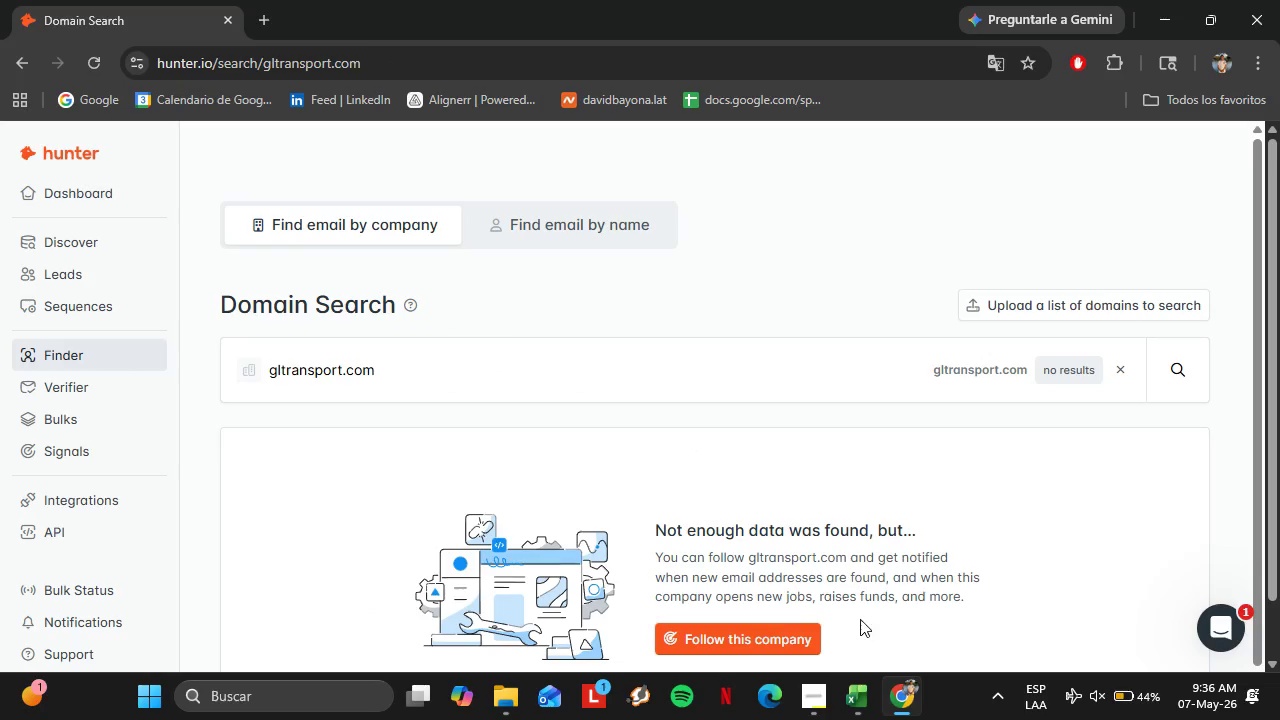 
left_click([857, 711])
 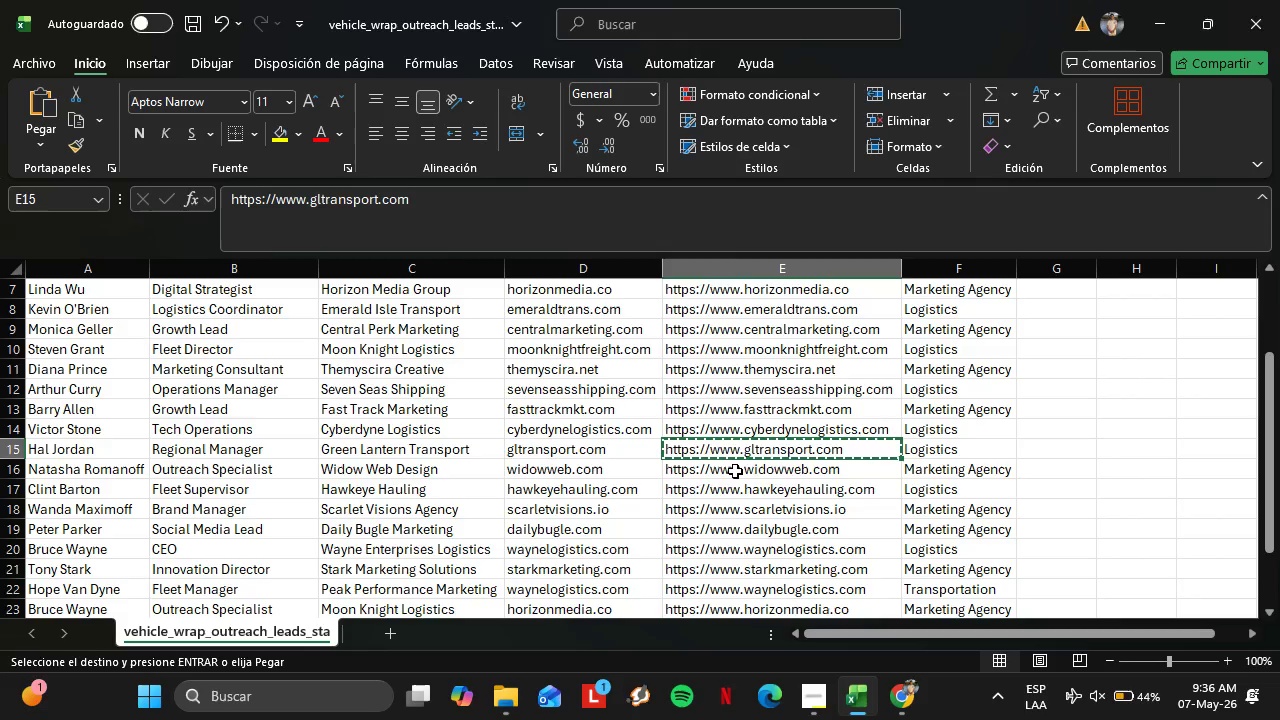 
left_click([734, 471])
 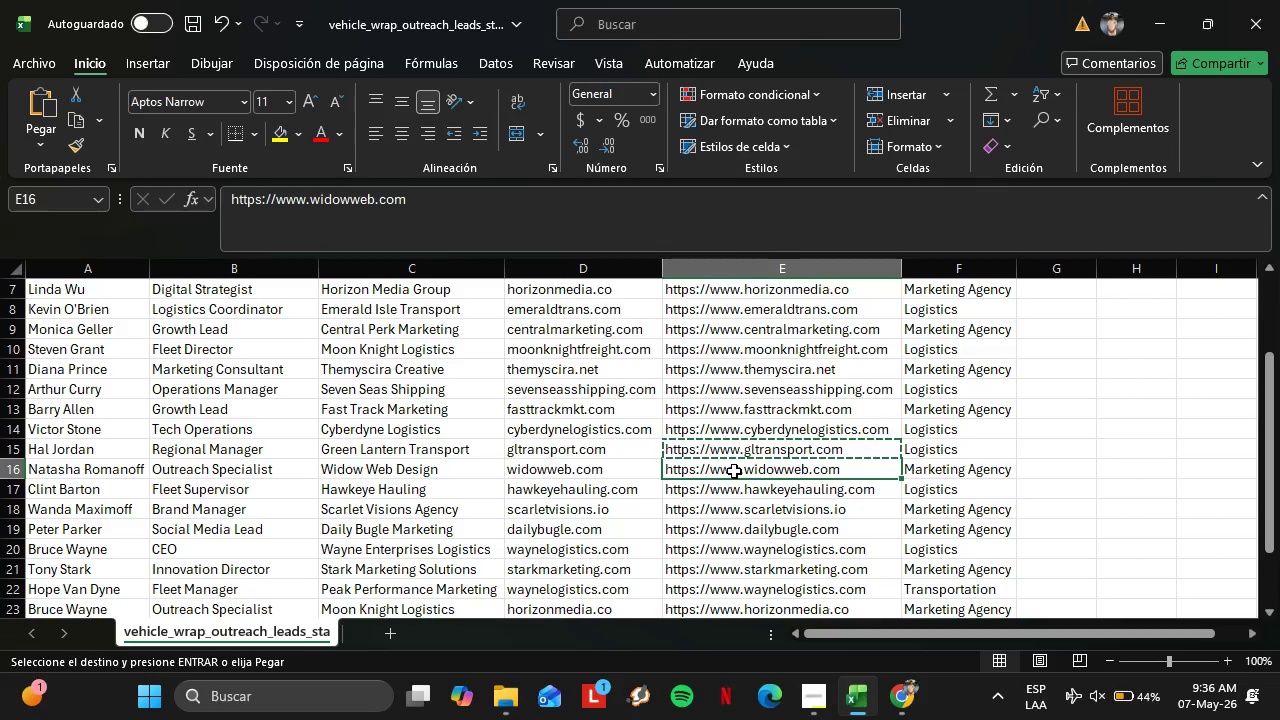 
key(Control+C)
 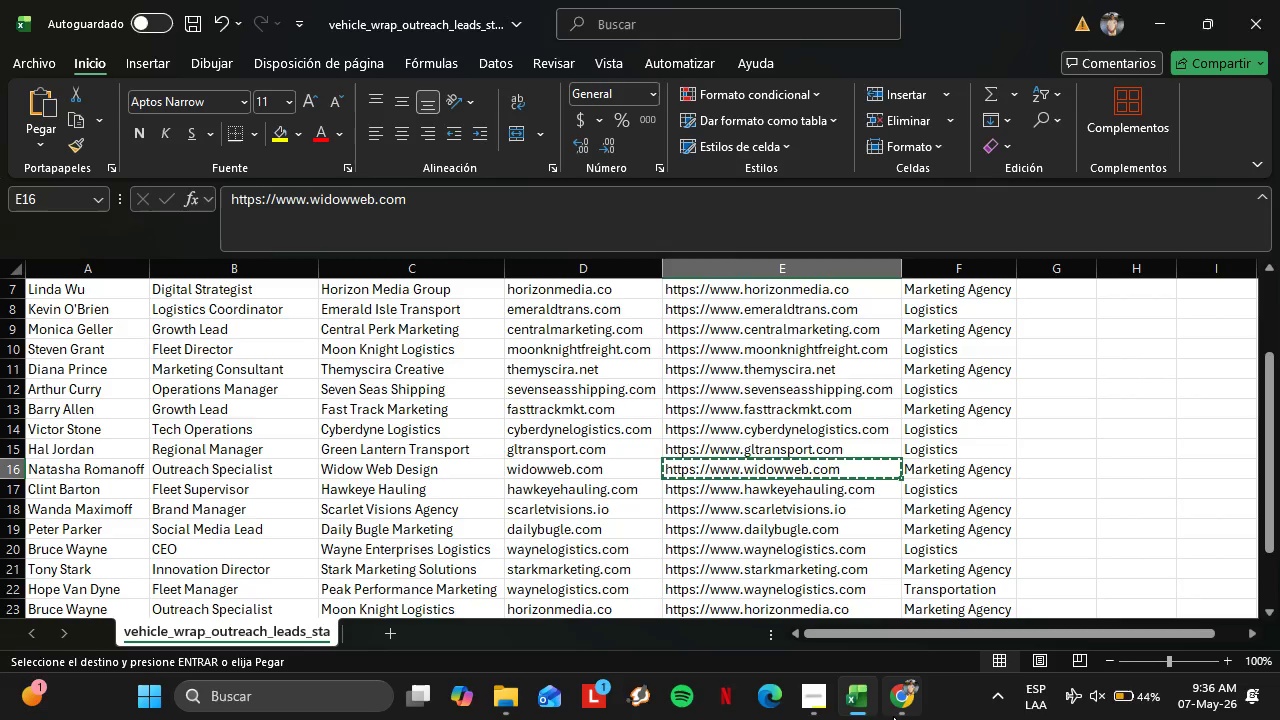 
left_click([893, 716])
 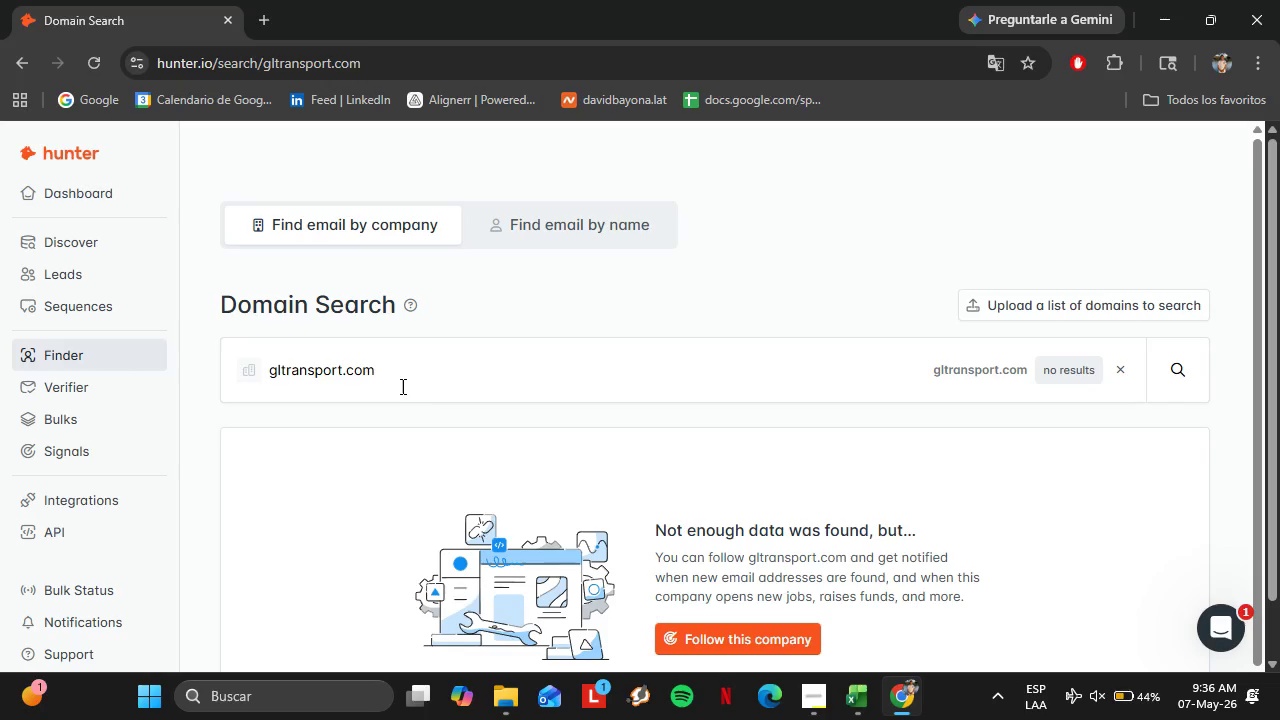 
double_click([398, 384])
 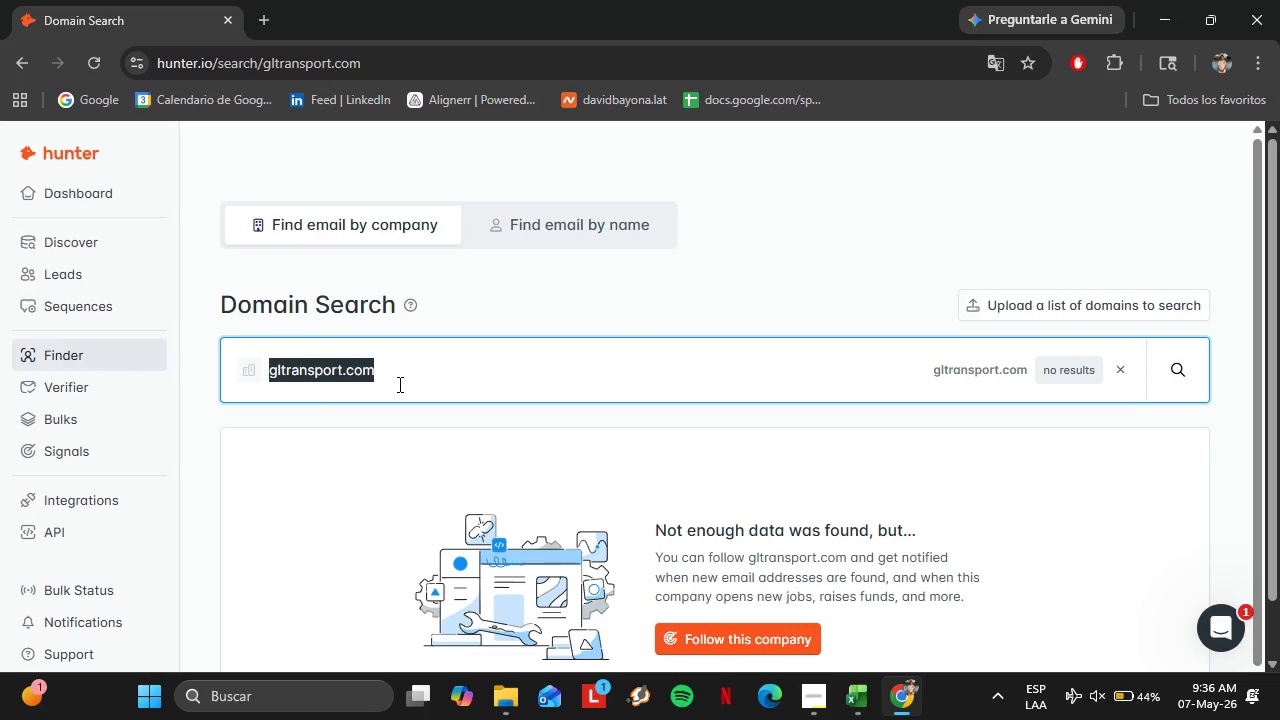 
triple_click([398, 384])
 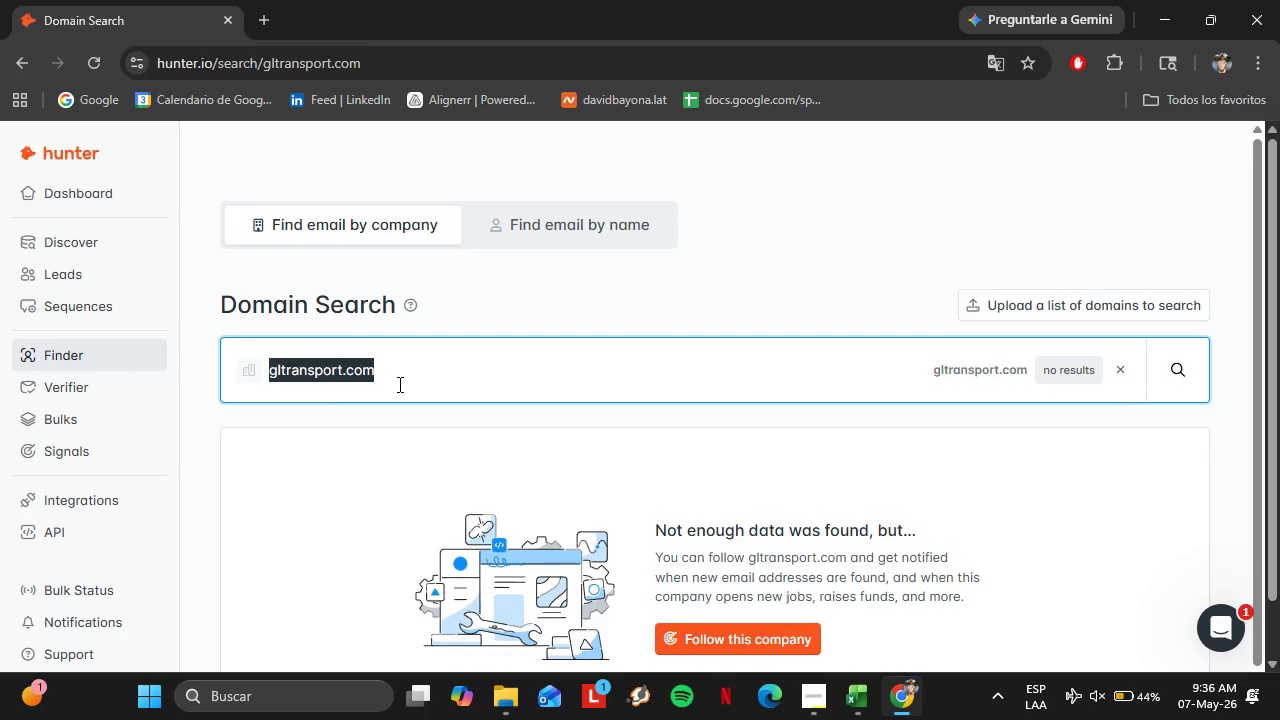 
key(Control+V)
 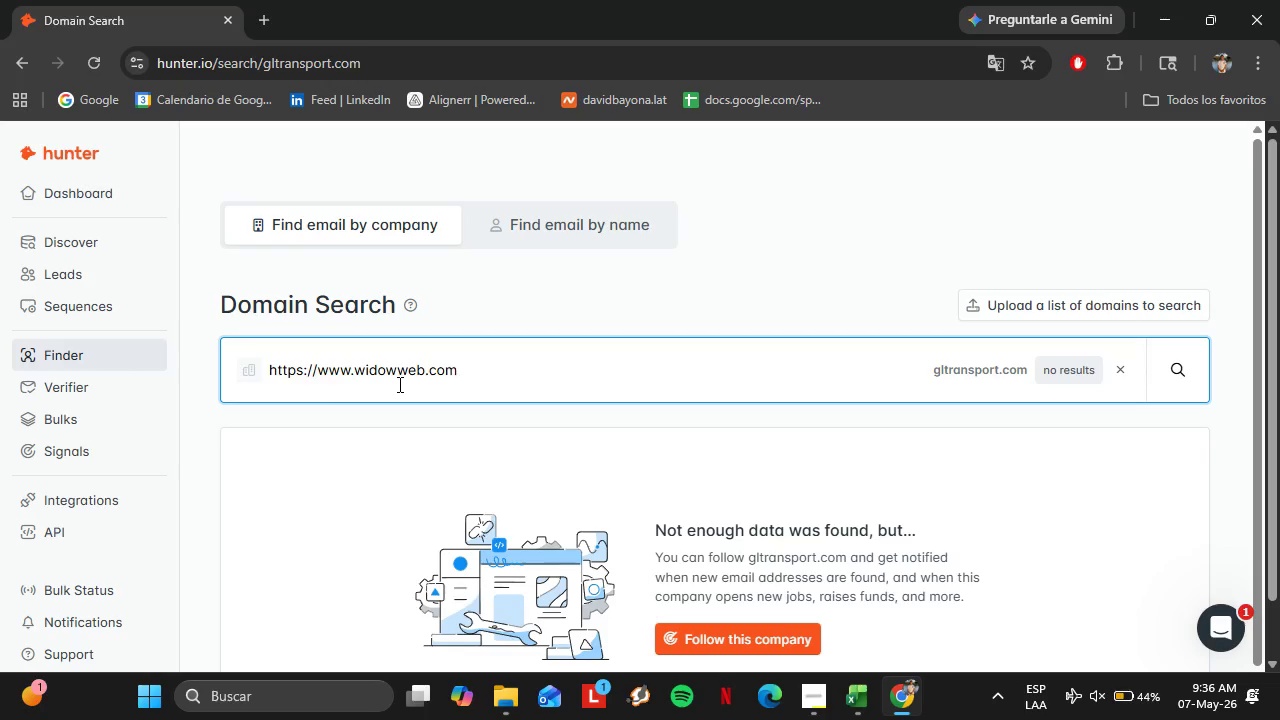 
key(ArrowRight)
 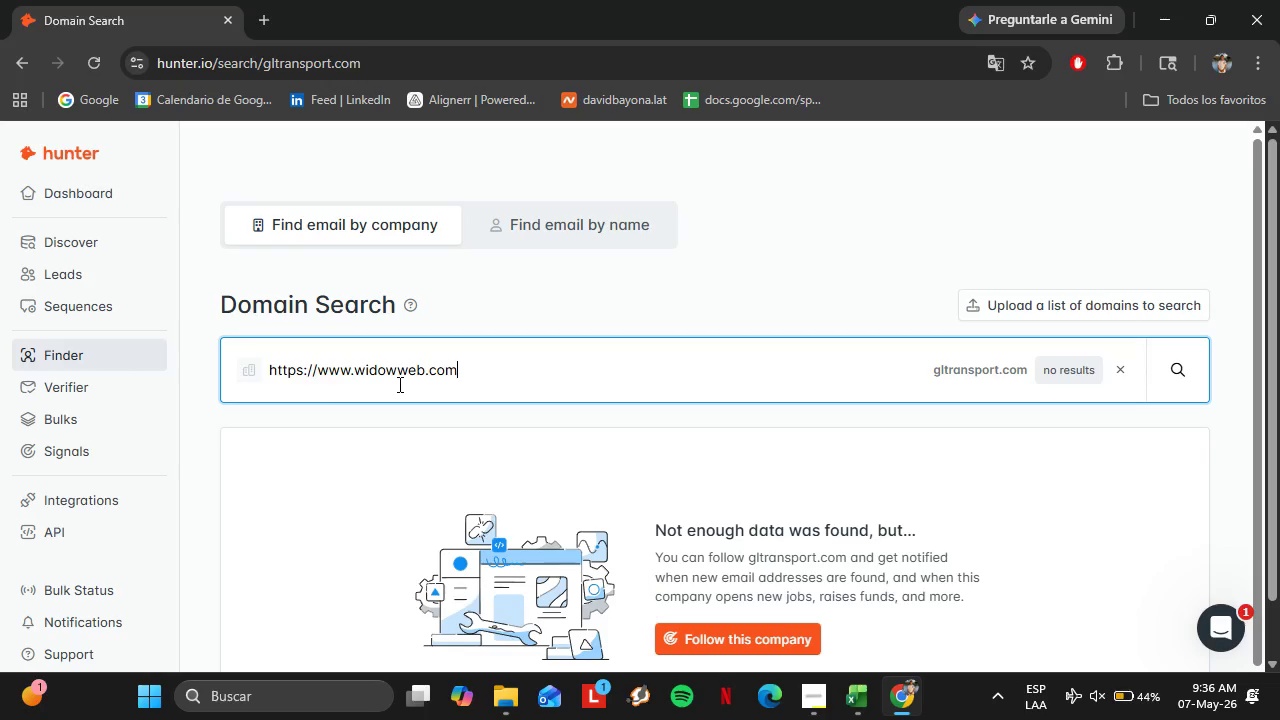 
key(Enter)
 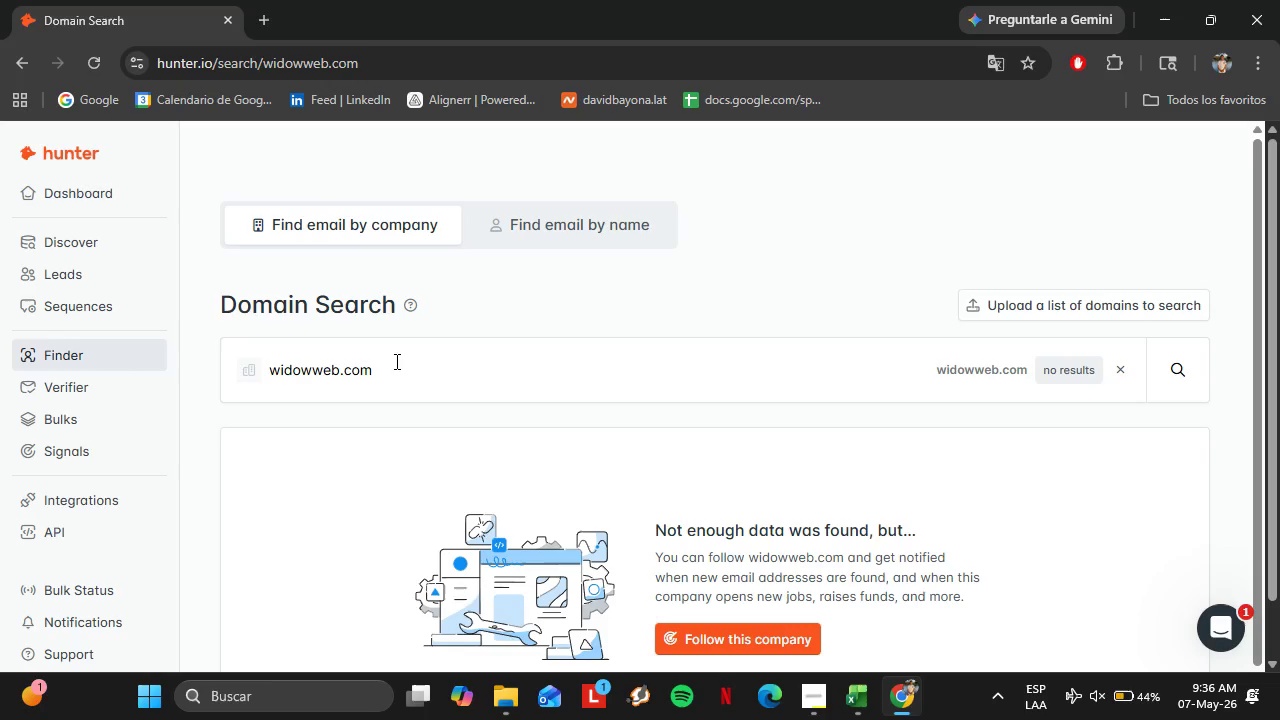 
left_click([869, 698])
 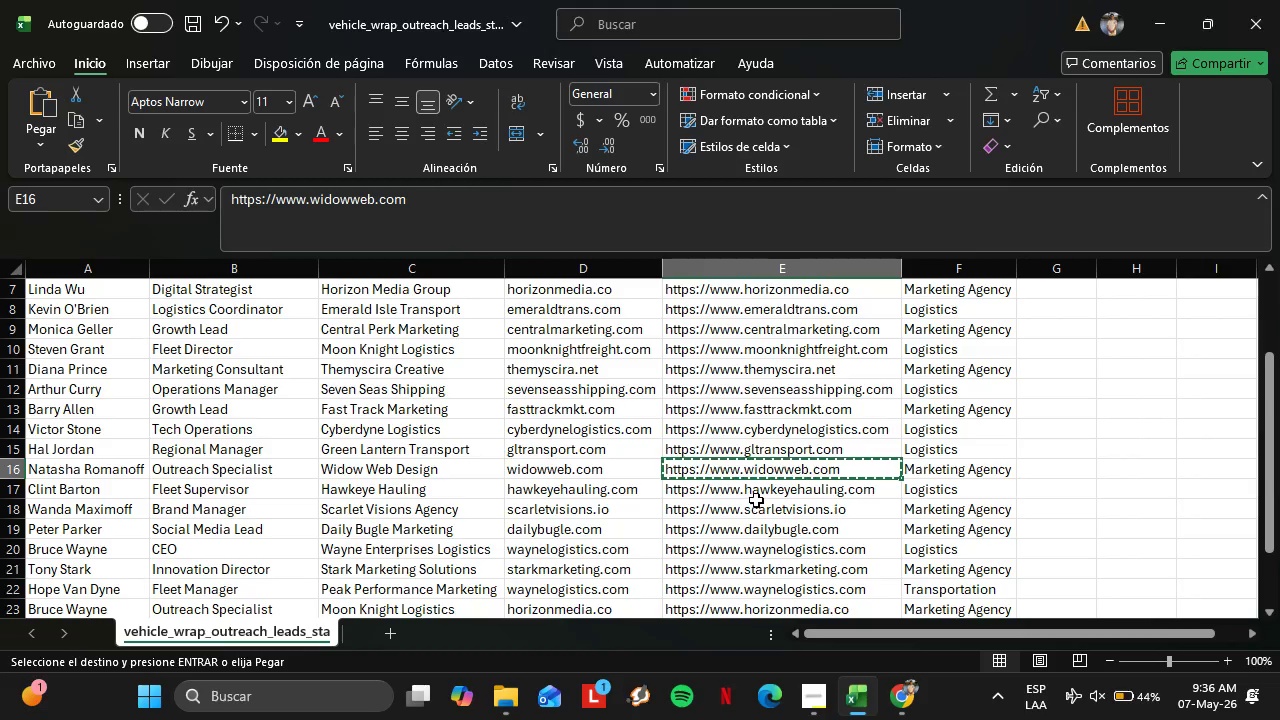 
left_click([749, 491])
 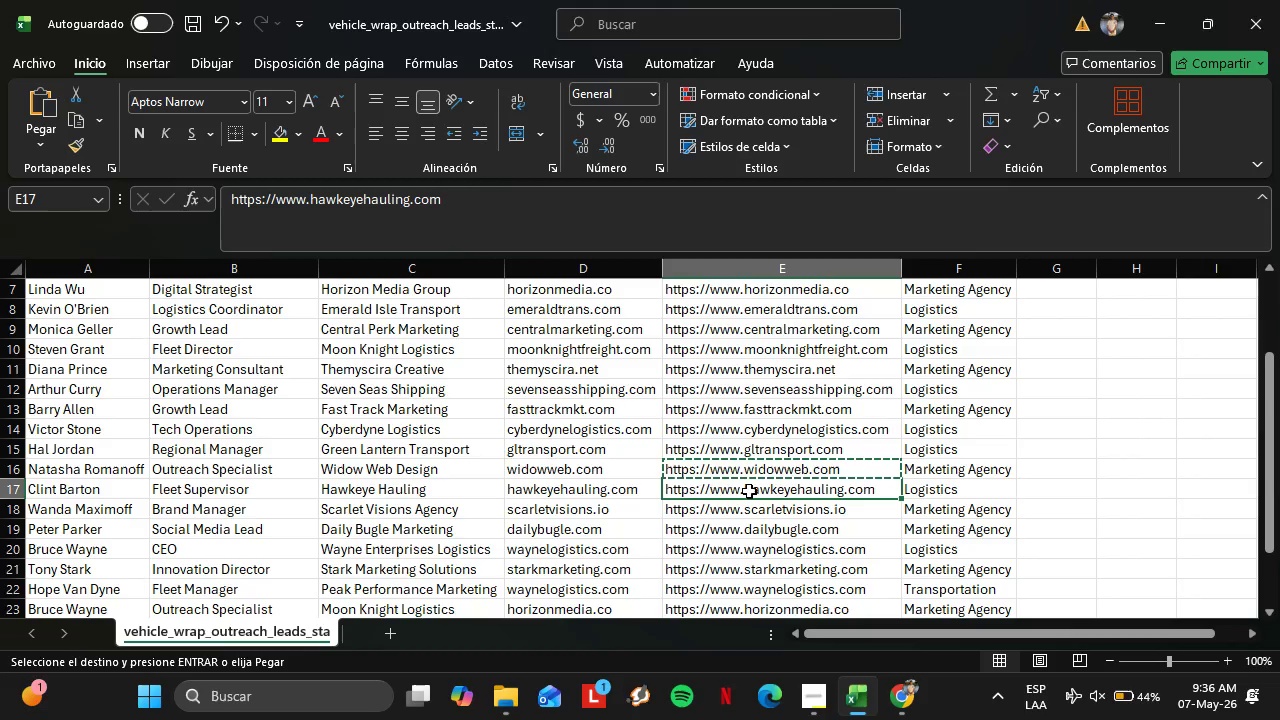 
key(Control+C)
 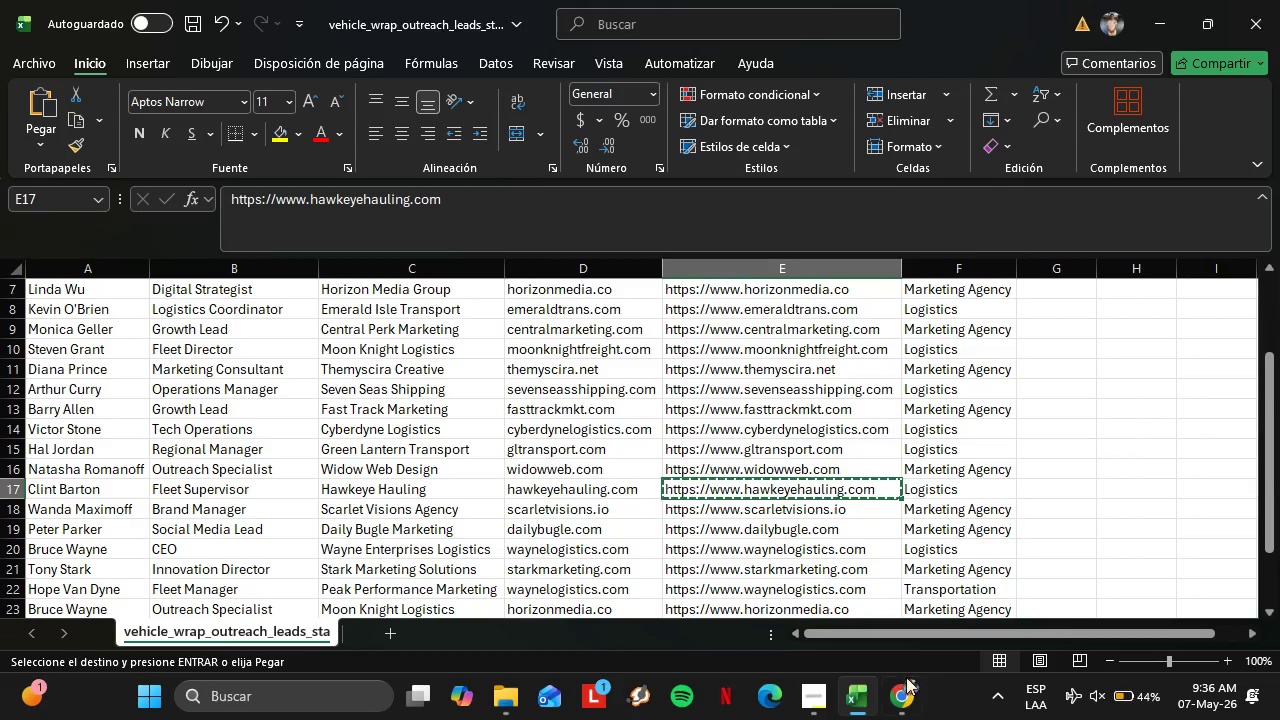 
left_click([902, 686])
 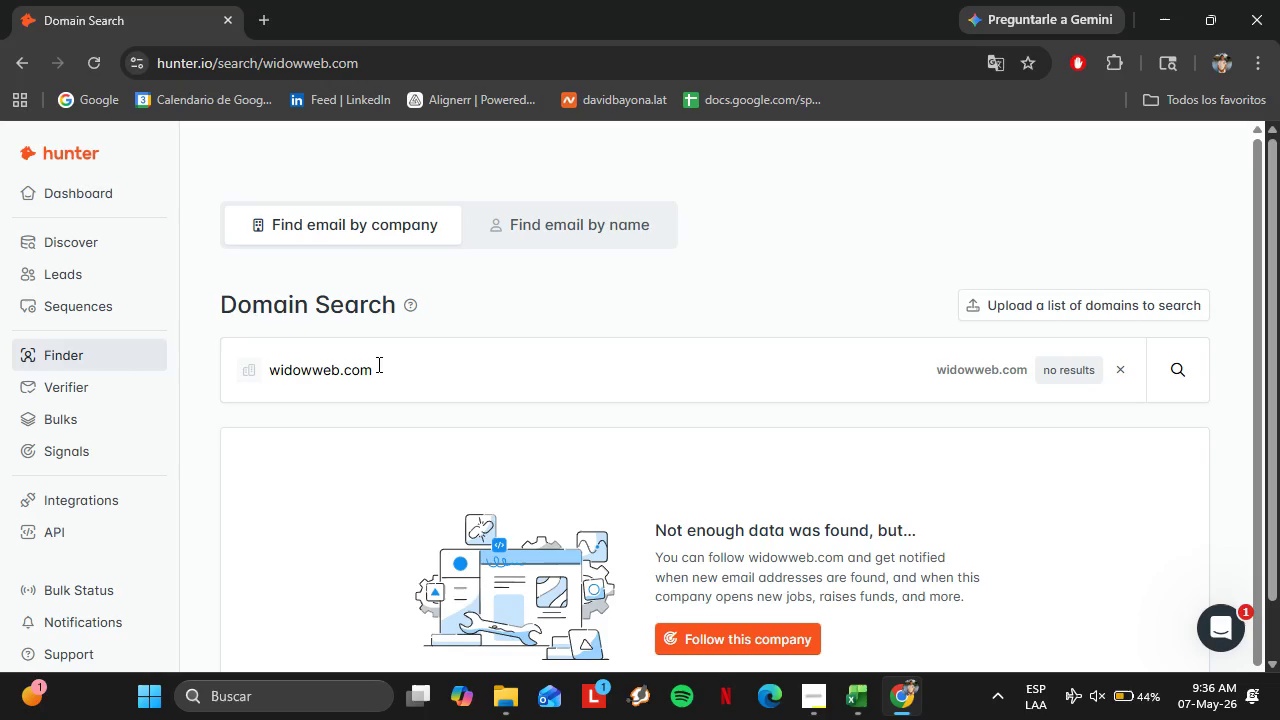 
left_click_drag(start_coordinate=[378, 366], to_coordinate=[207, 355])
 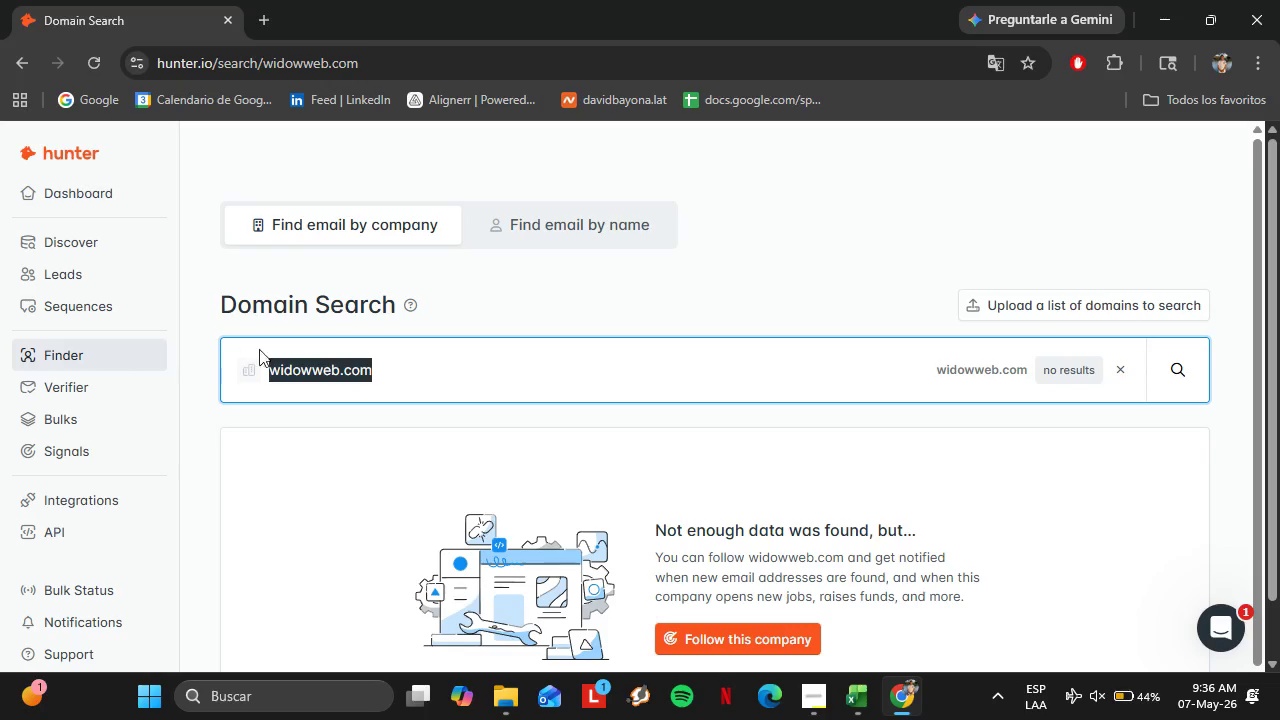 
key(Control+V)
 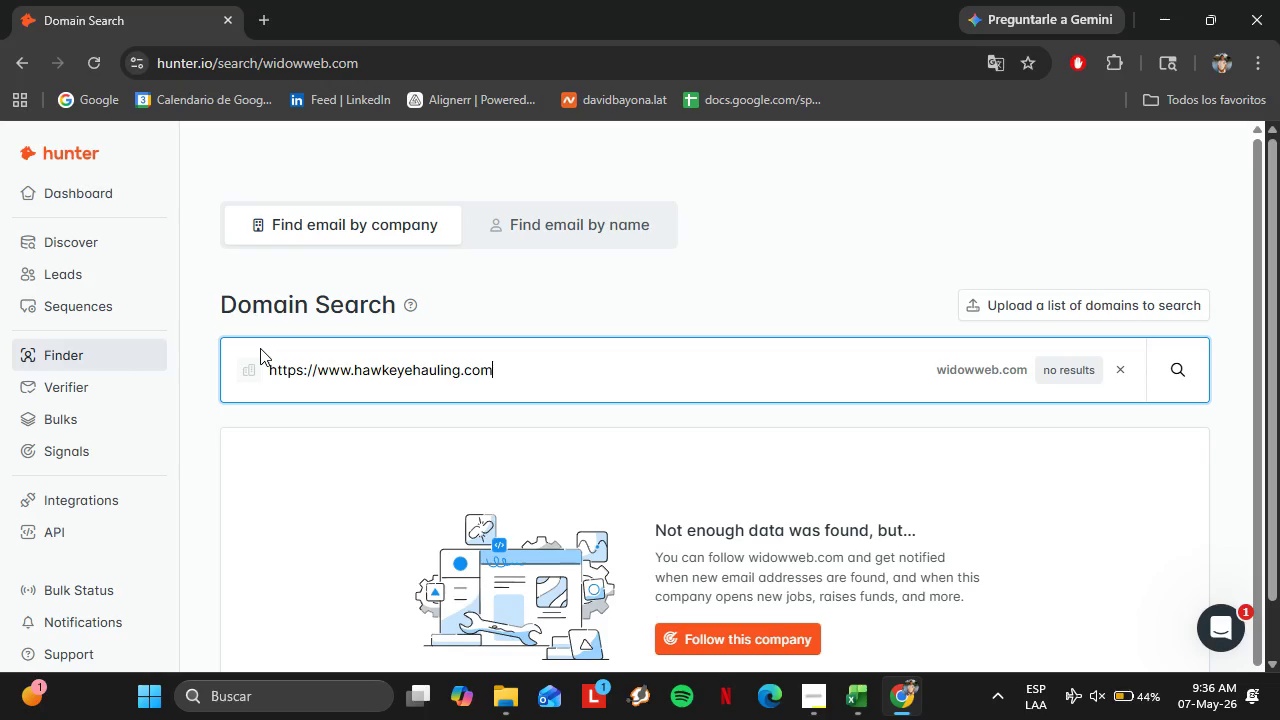 
key(Enter)
 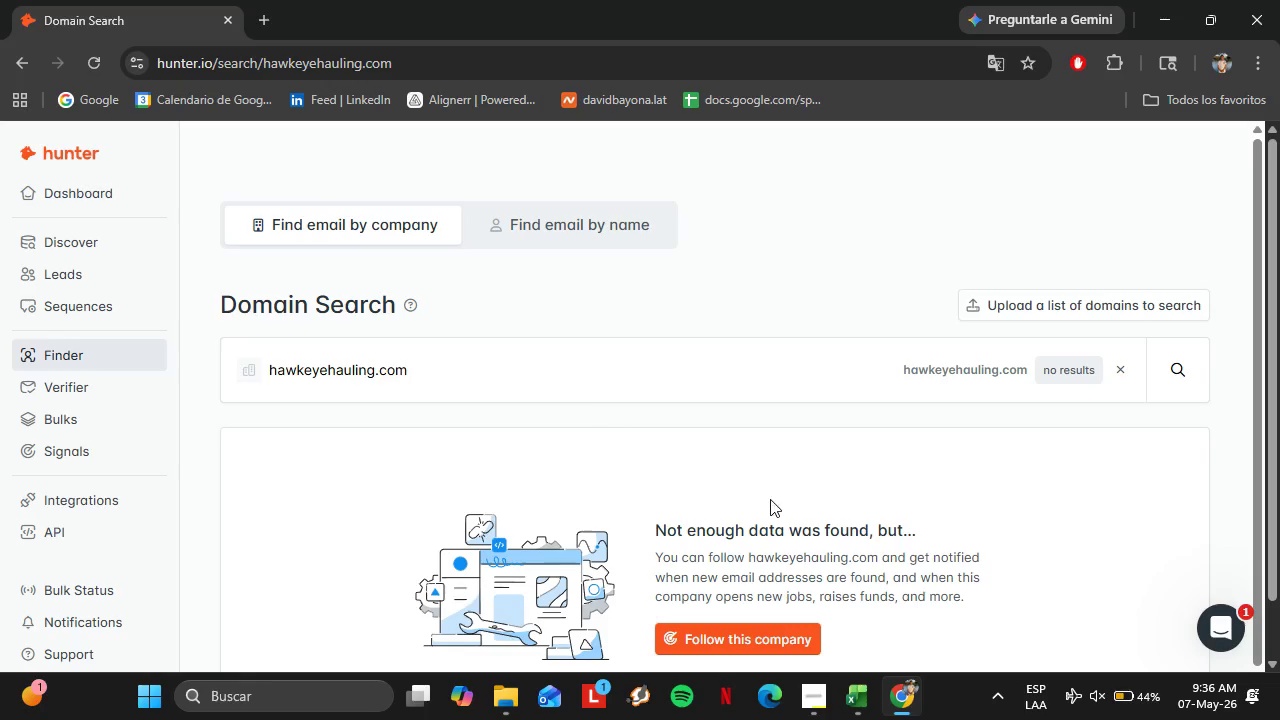 
left_click([854, 719])
 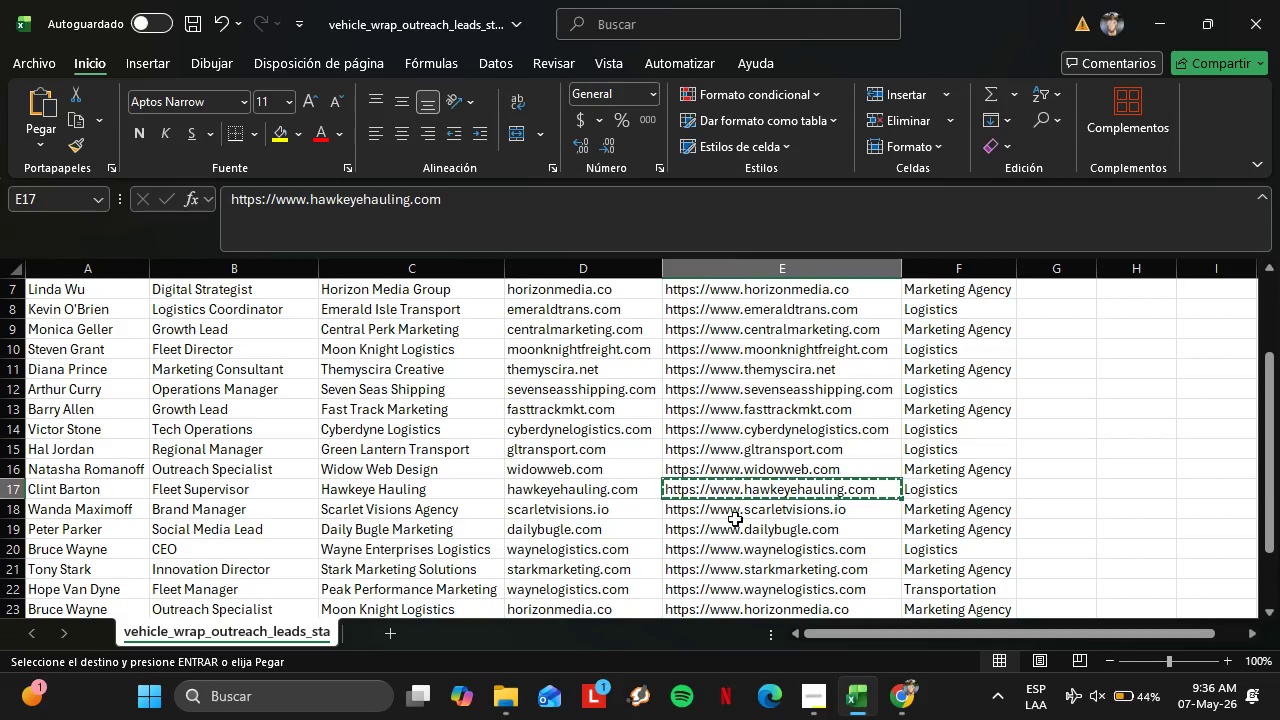 
left_click([741, 502])
 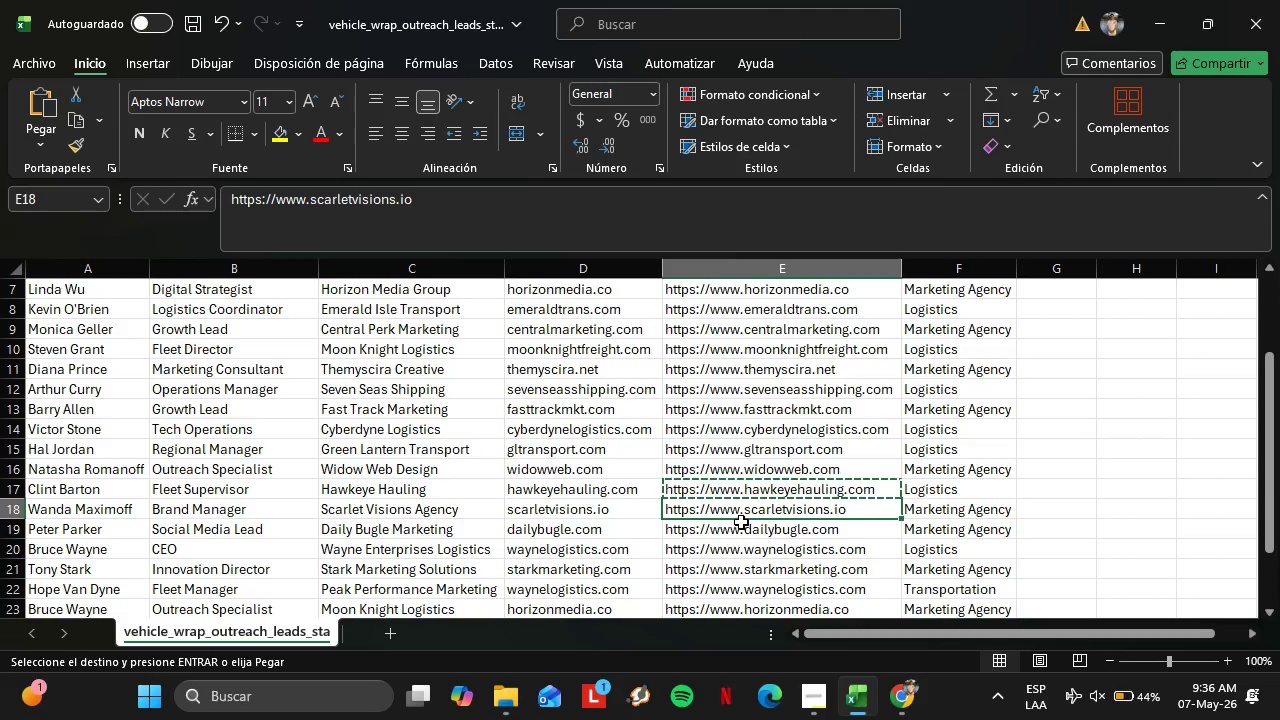 
key(Control+C)
 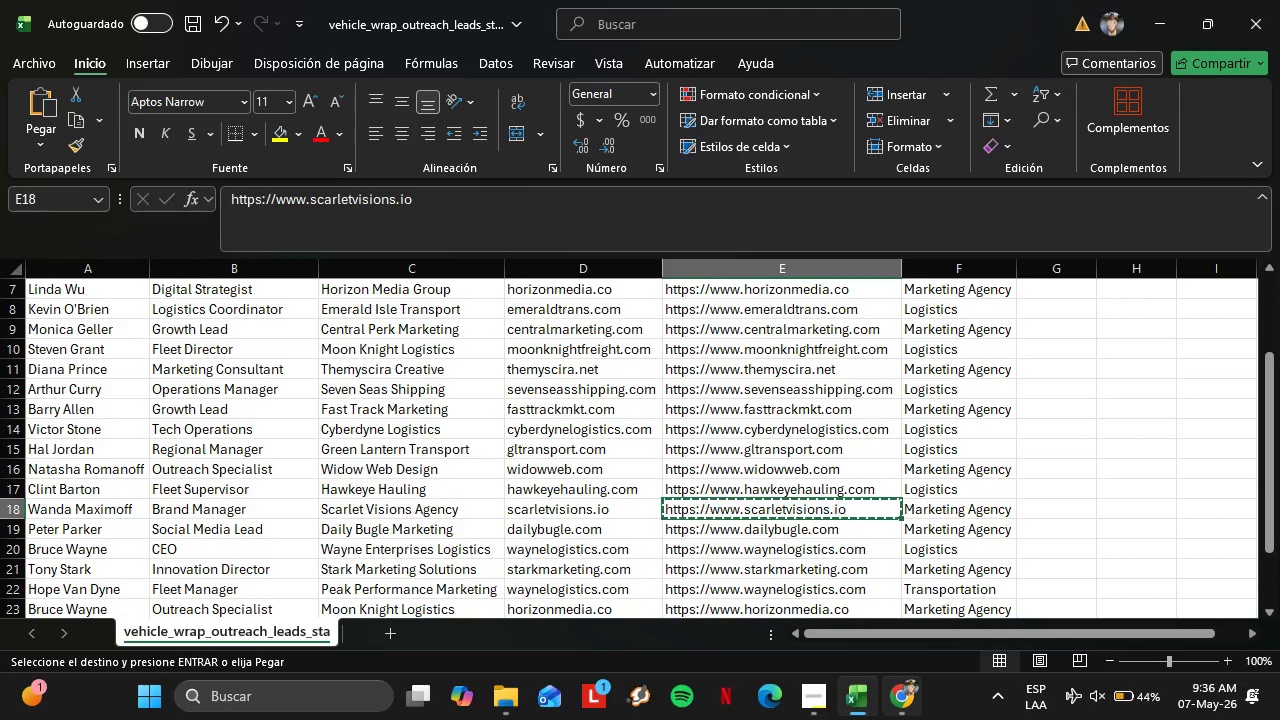 
left_click([917, 719])
 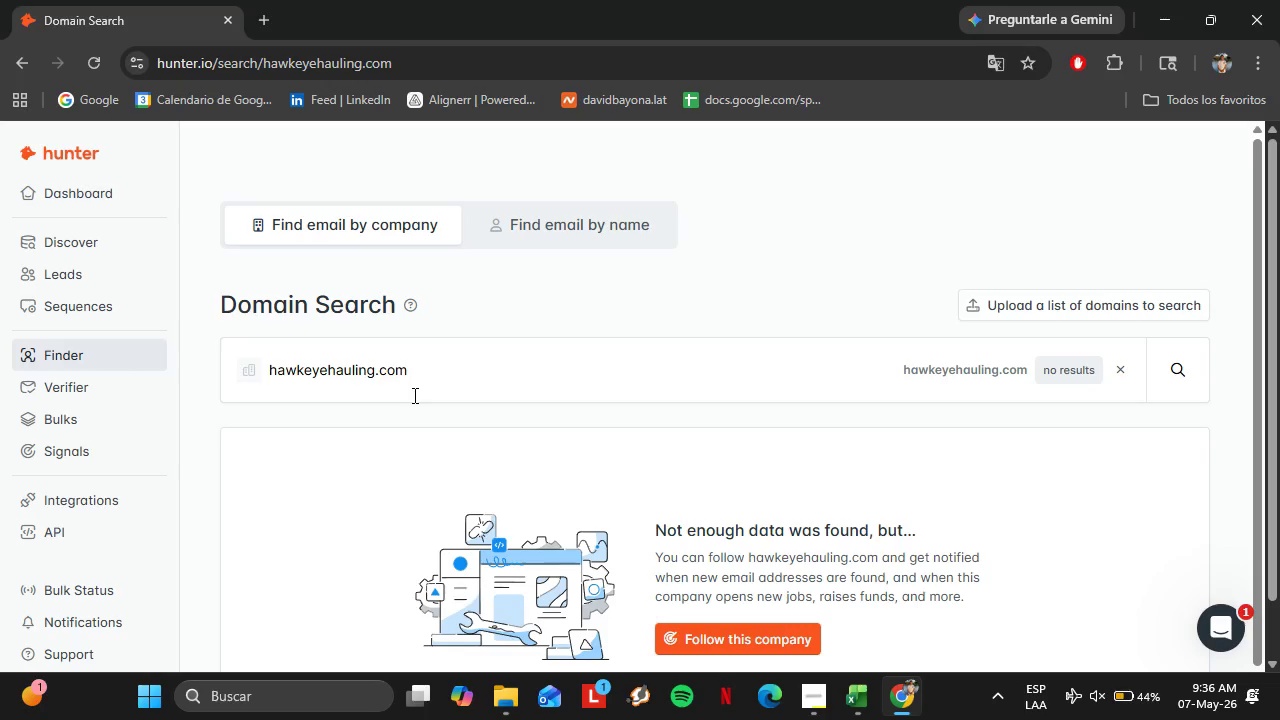 
double_click([413, 395])
 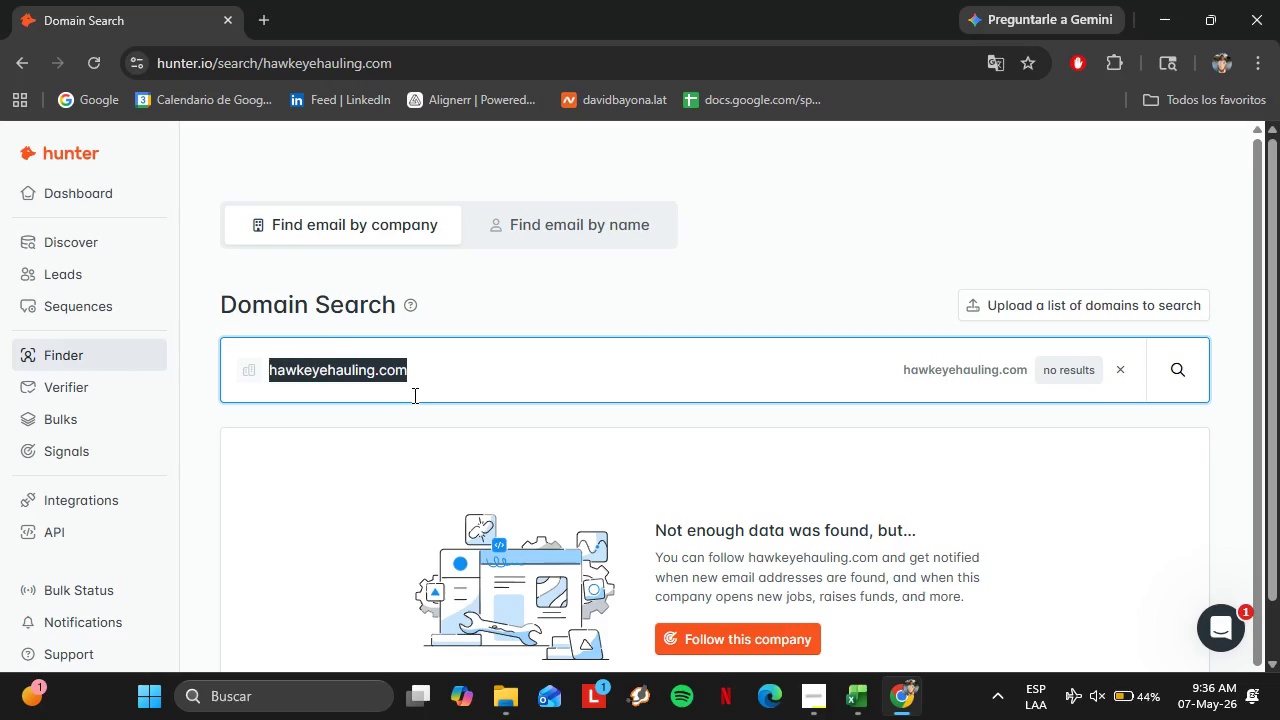 
triple_click([413, 395])
 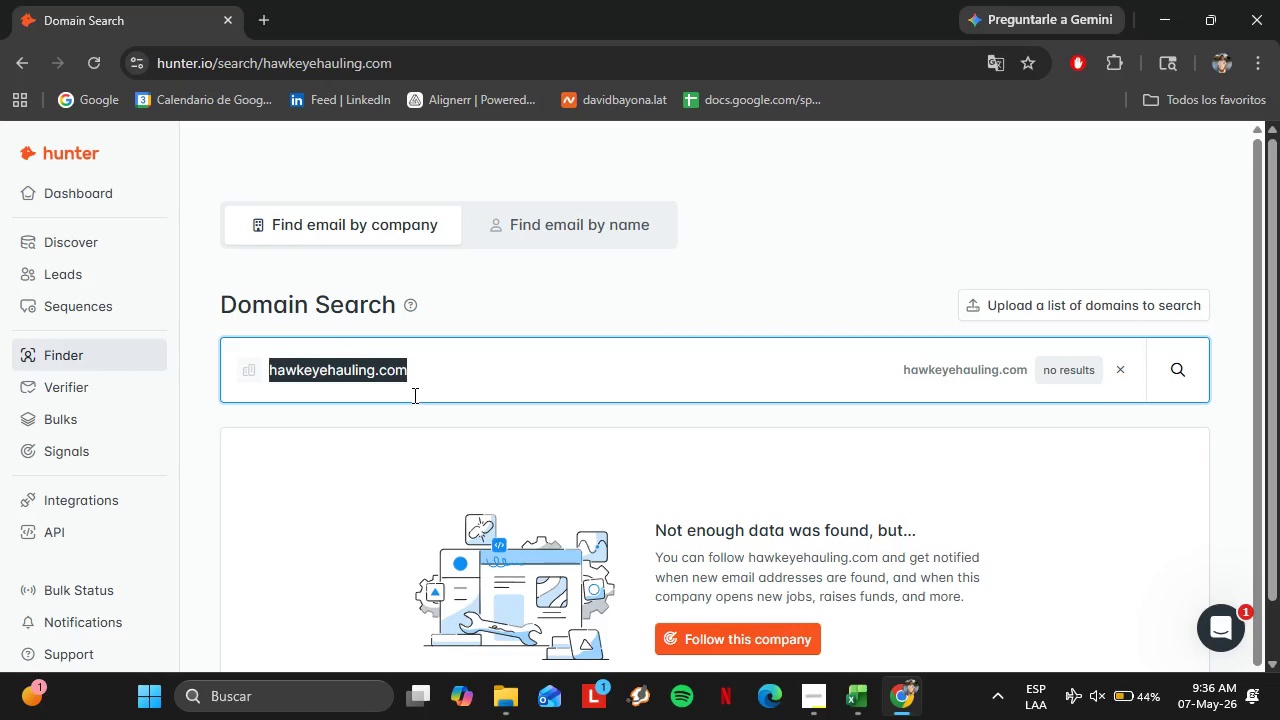 
key(Control+V)
 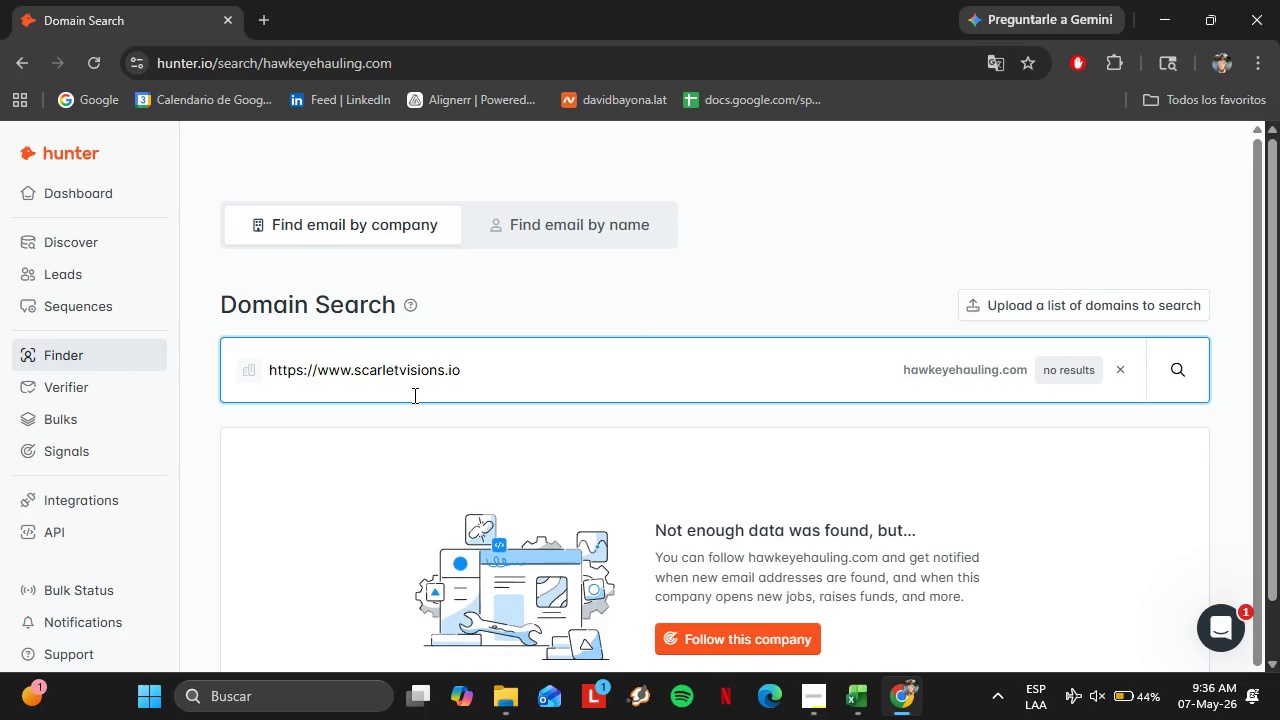 
key(Enter)
 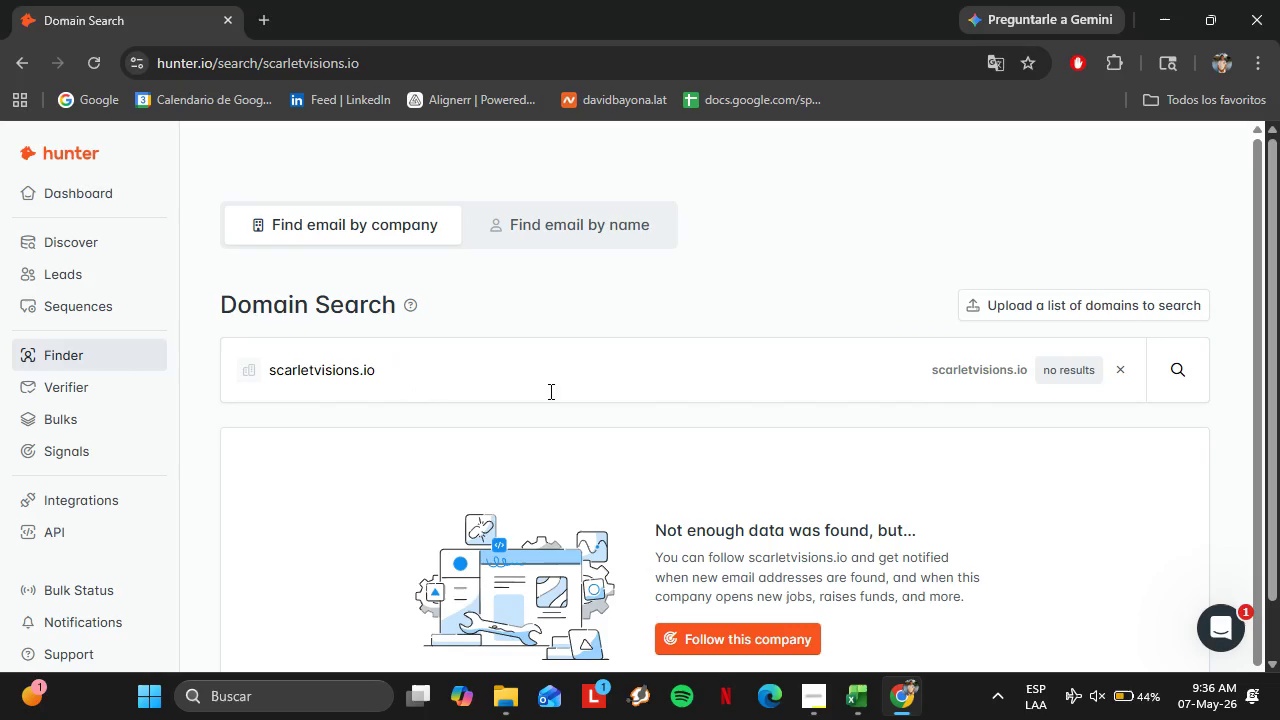 
left_click([865, 697])
 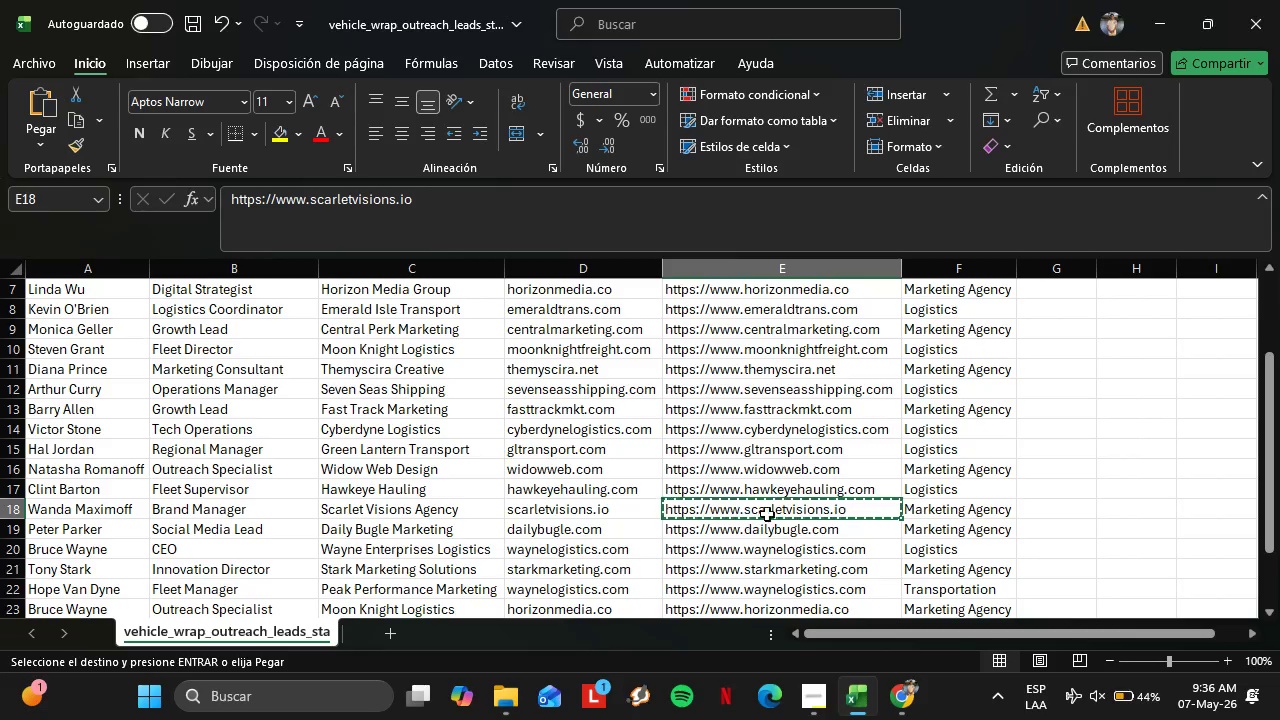 
scroll: coordinate [770, 508], scroll_direction: down, amount: 1.0
 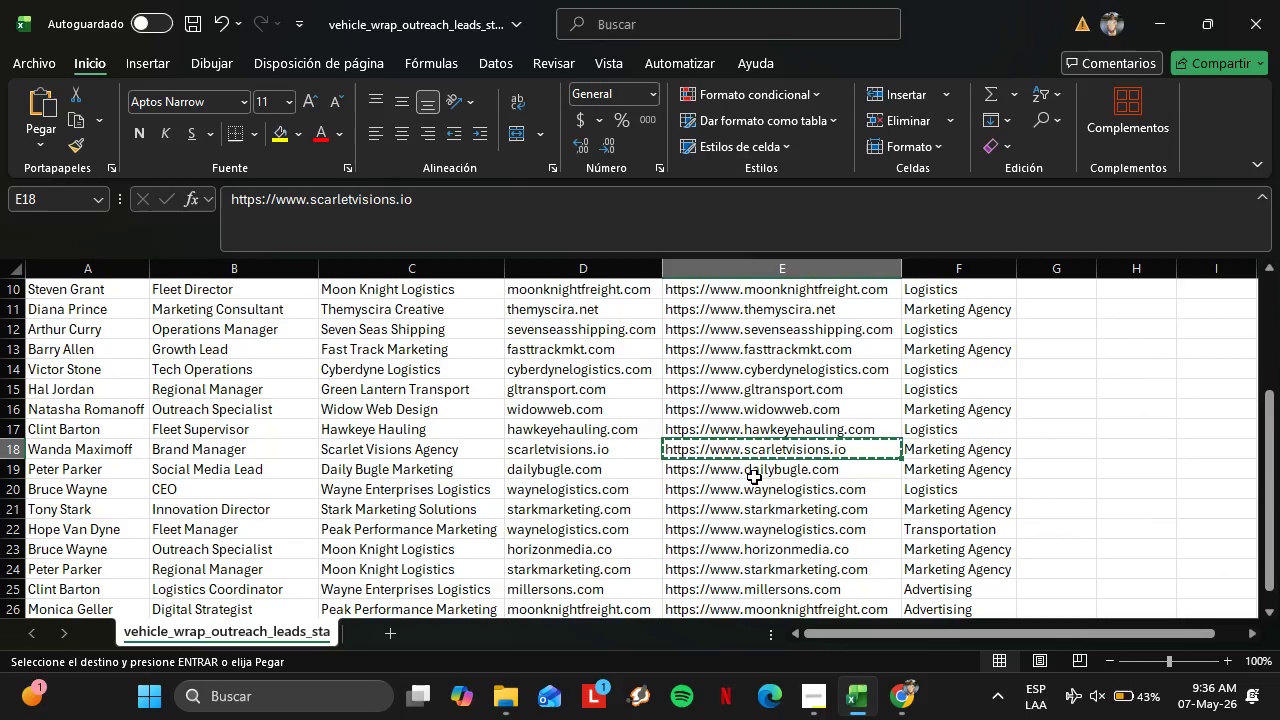 
left_click([754, 477])
 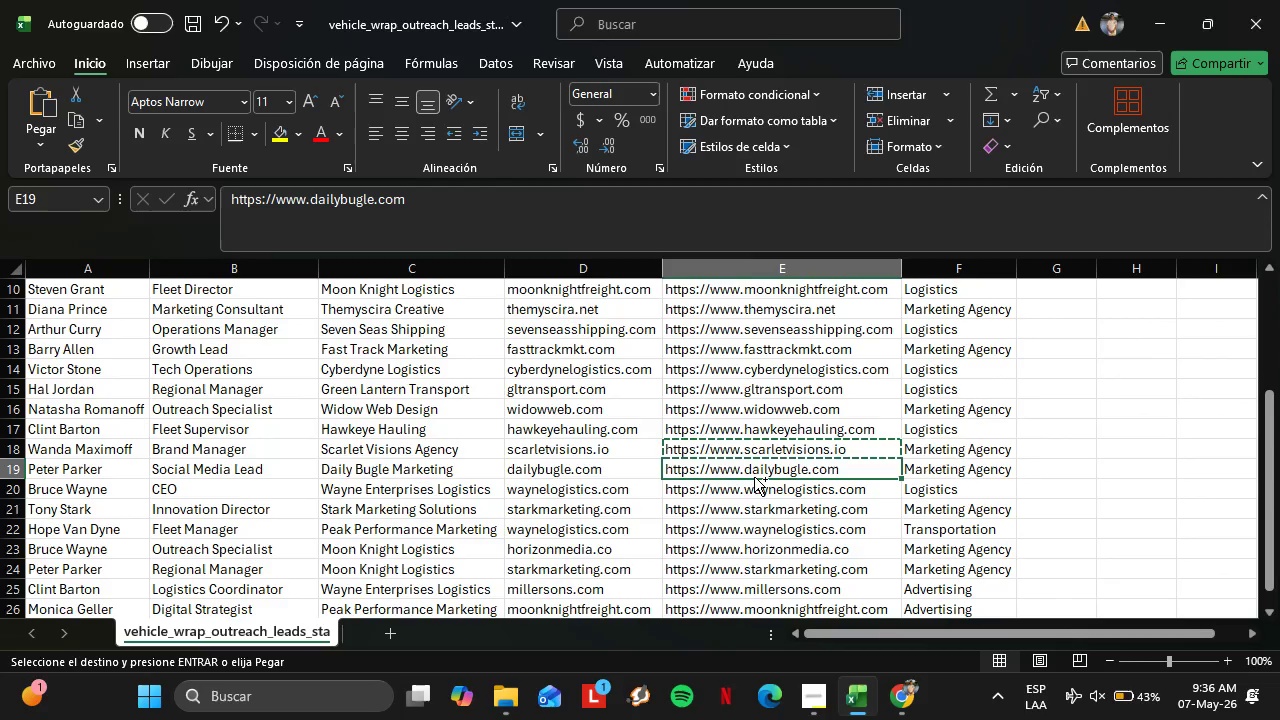 
key(Control+C)
 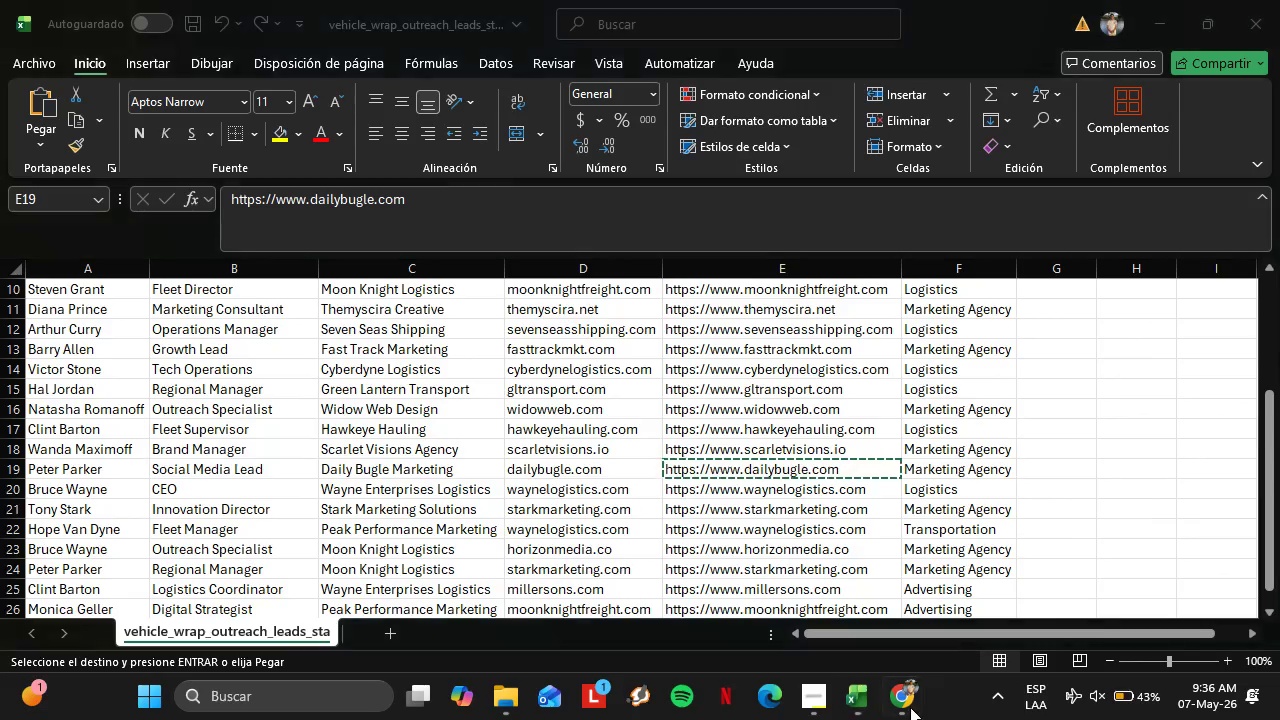 
double_click([910, 706])
 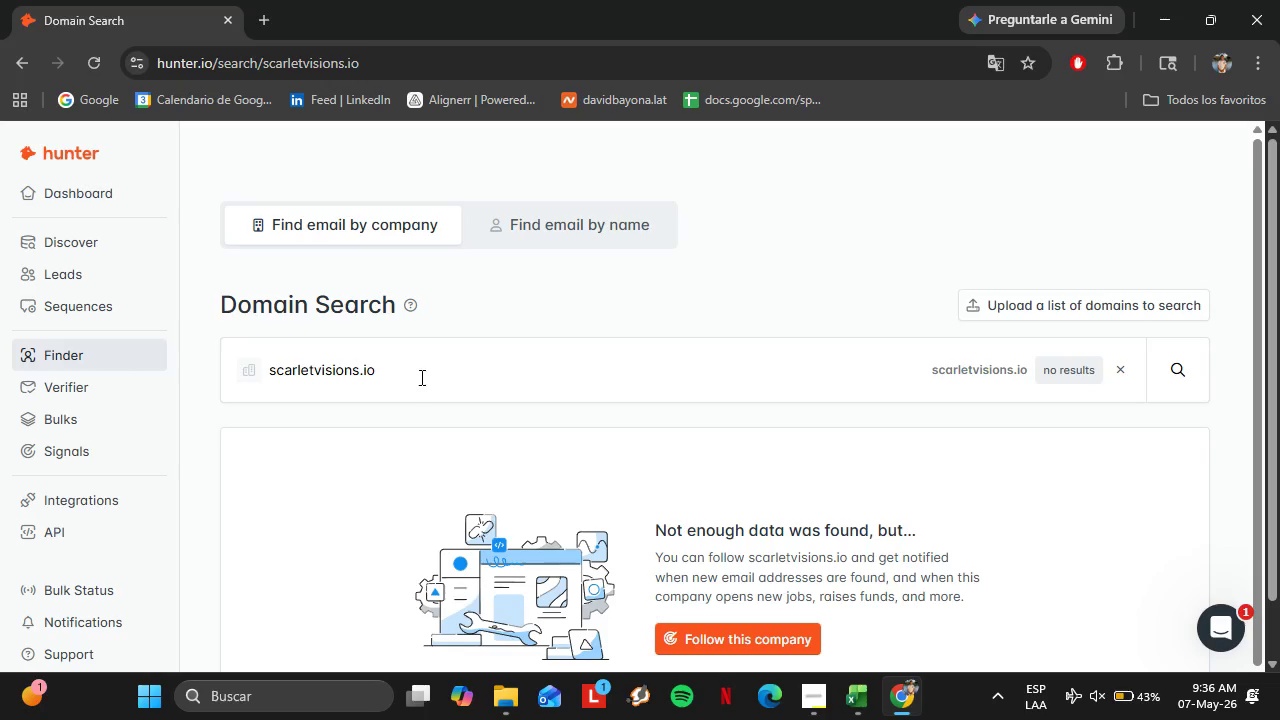 
left_click_drag(start_coordinate=[412, 376], to_coordinate=[228, 376])
 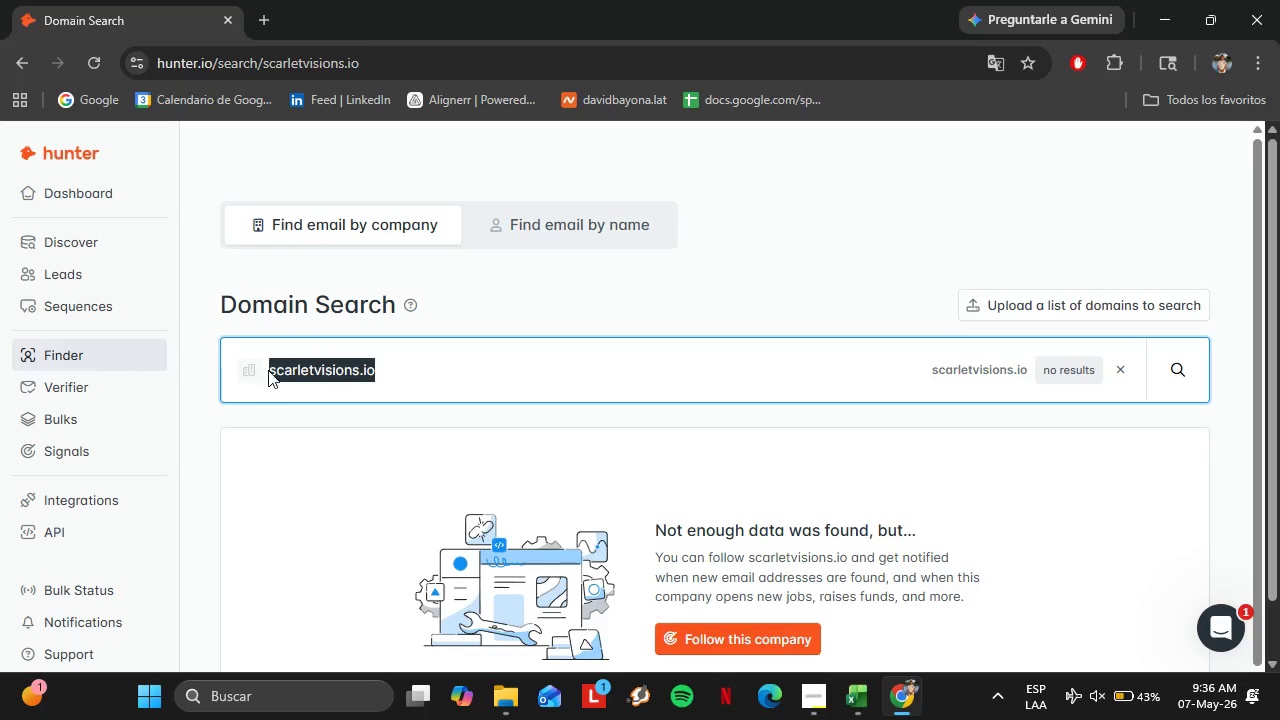 
key(Control+V)
 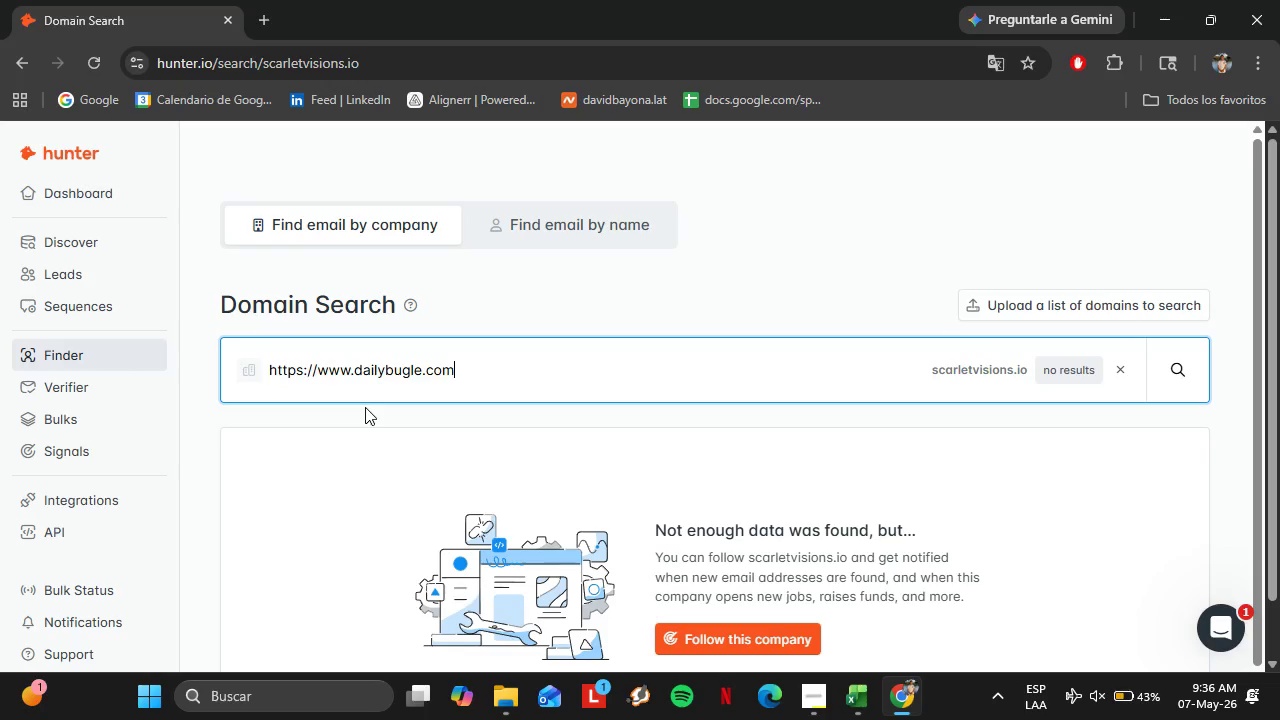 
key(Enter)
 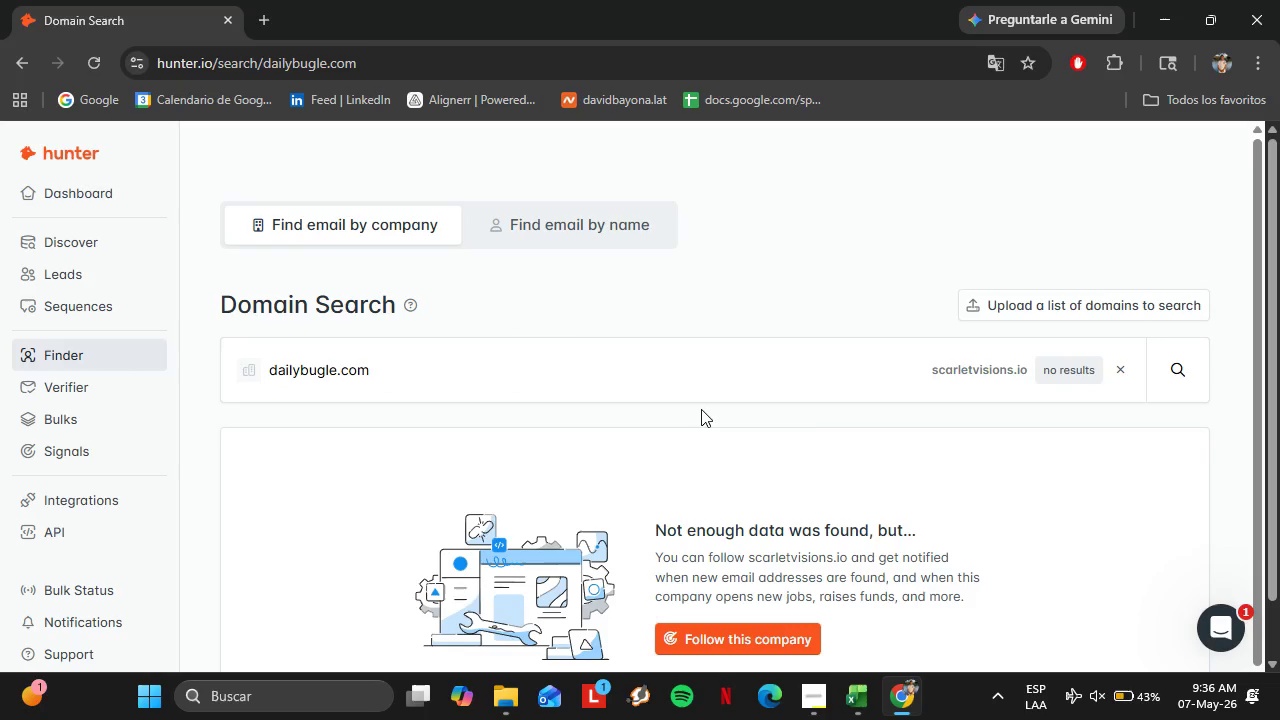 
scroll: coordinate [615, 504], scroll_direction: down, amount: 3.0
 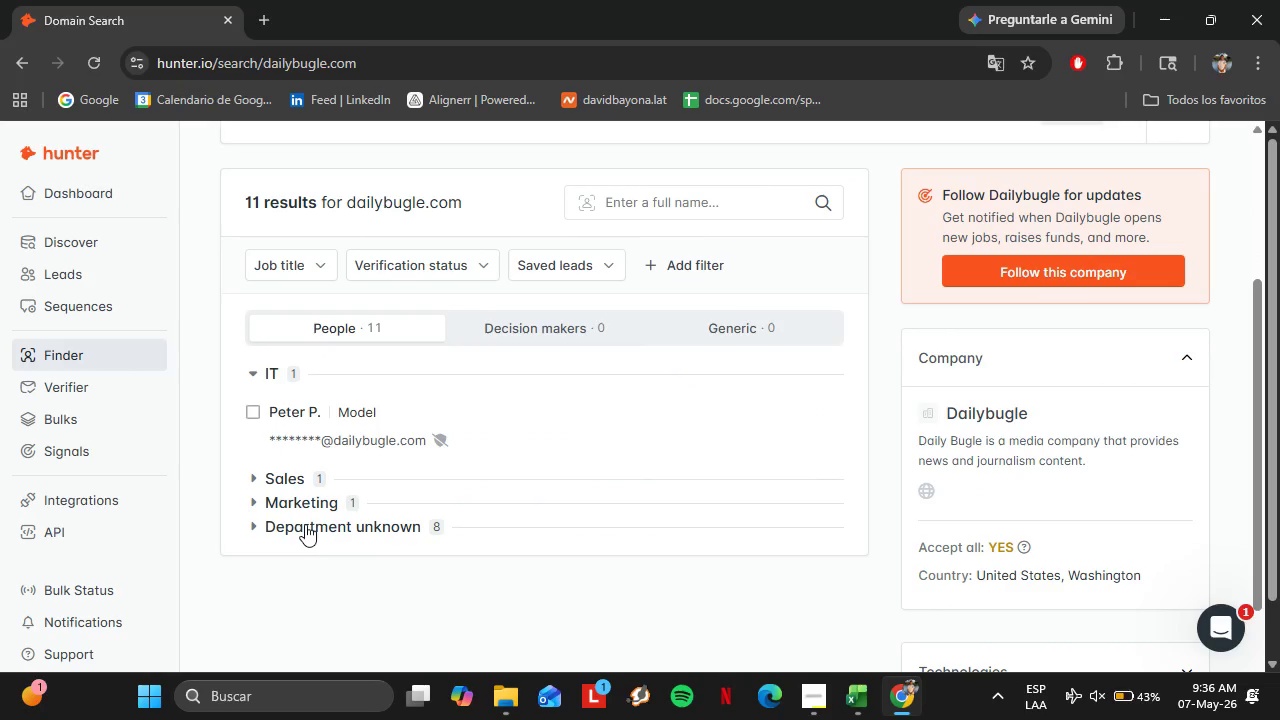 
left_click([292, 504])
 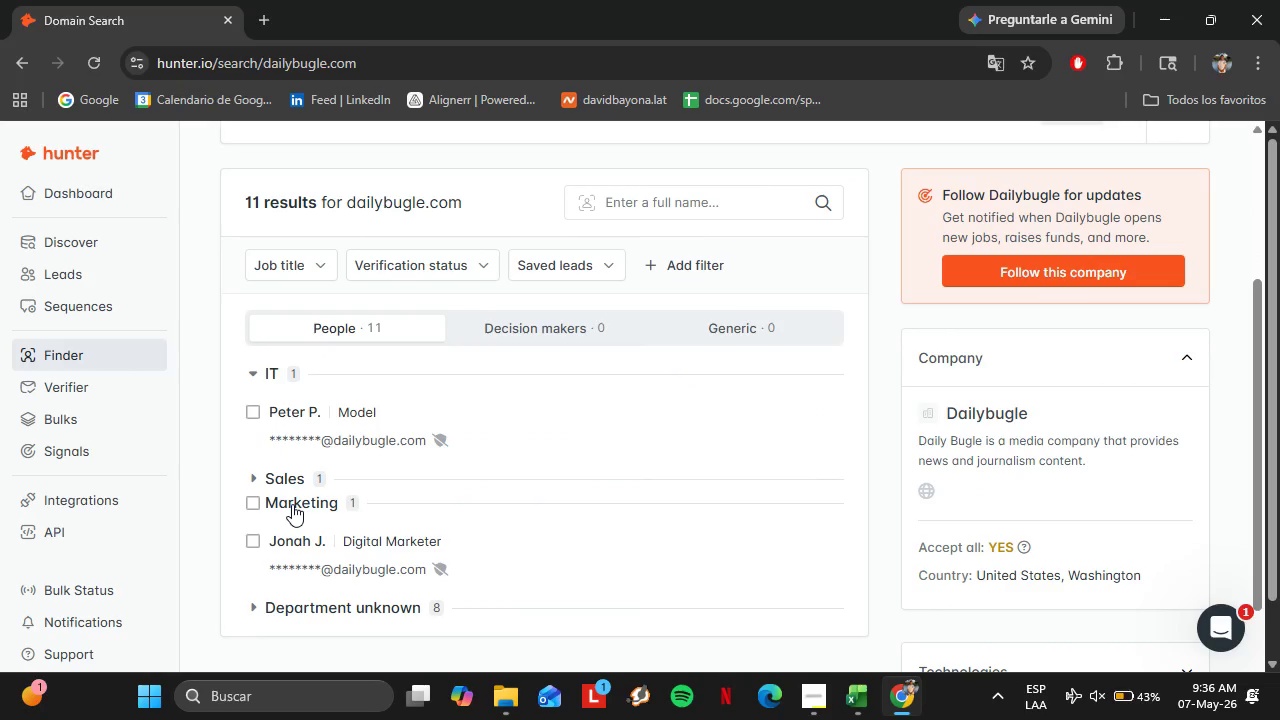 
left_click([292, 504])
 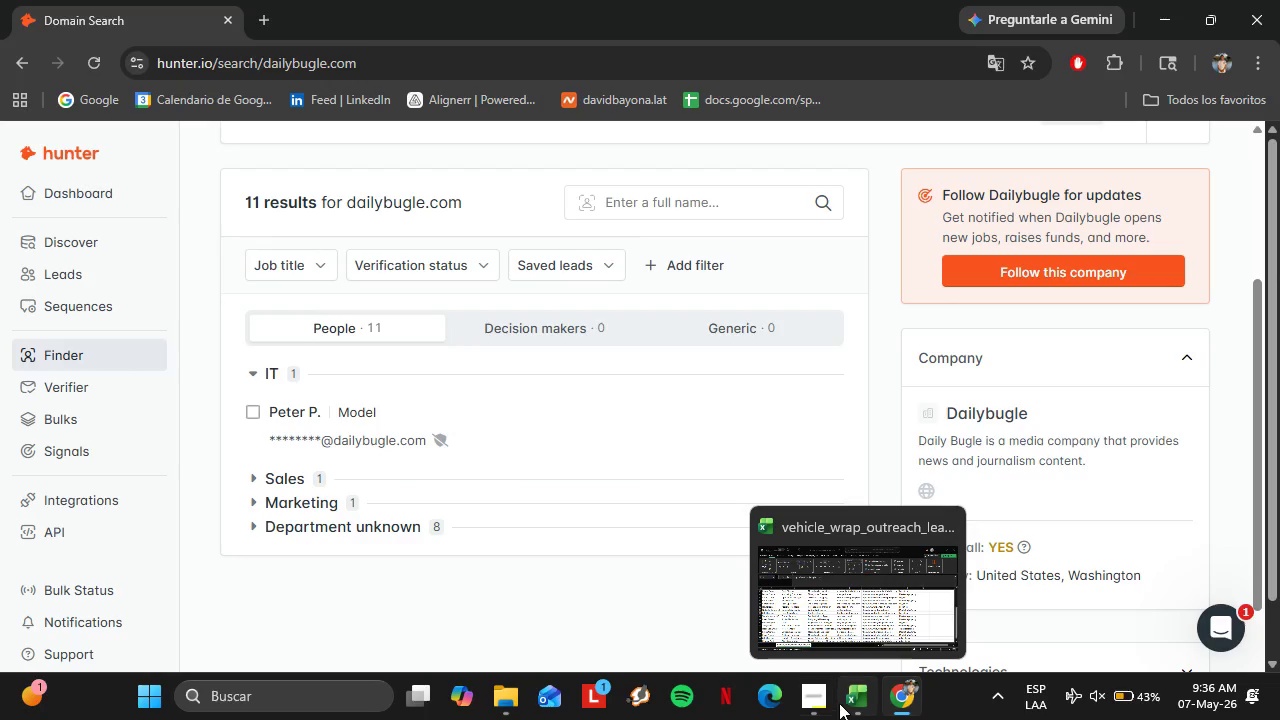 
mouse_move([840, 677])
 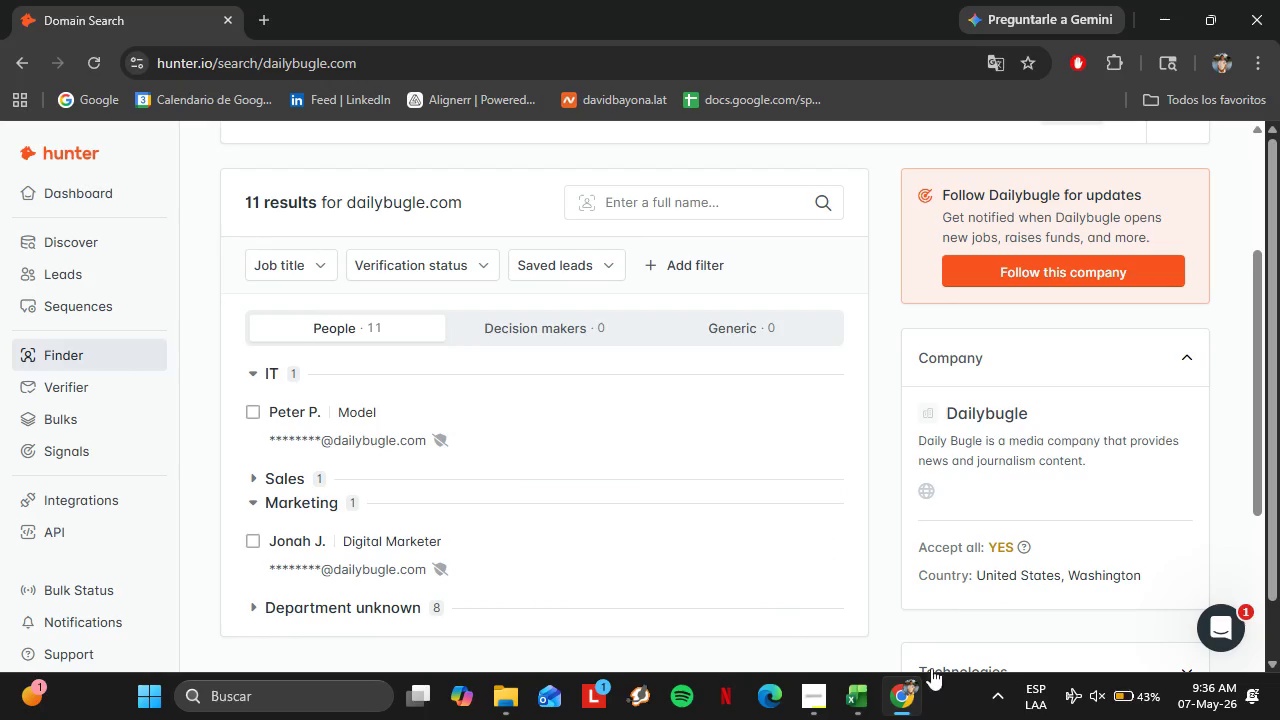 
left_click([870, 707])
 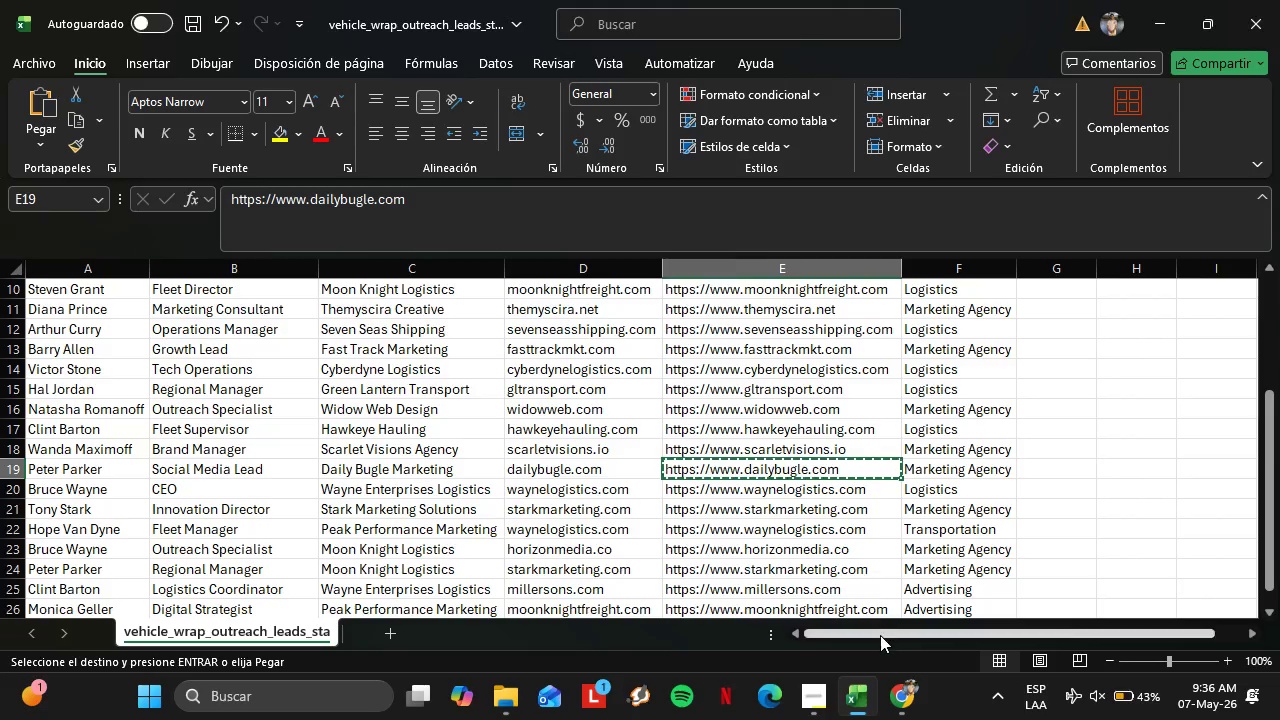 
left_click([806, 698])